 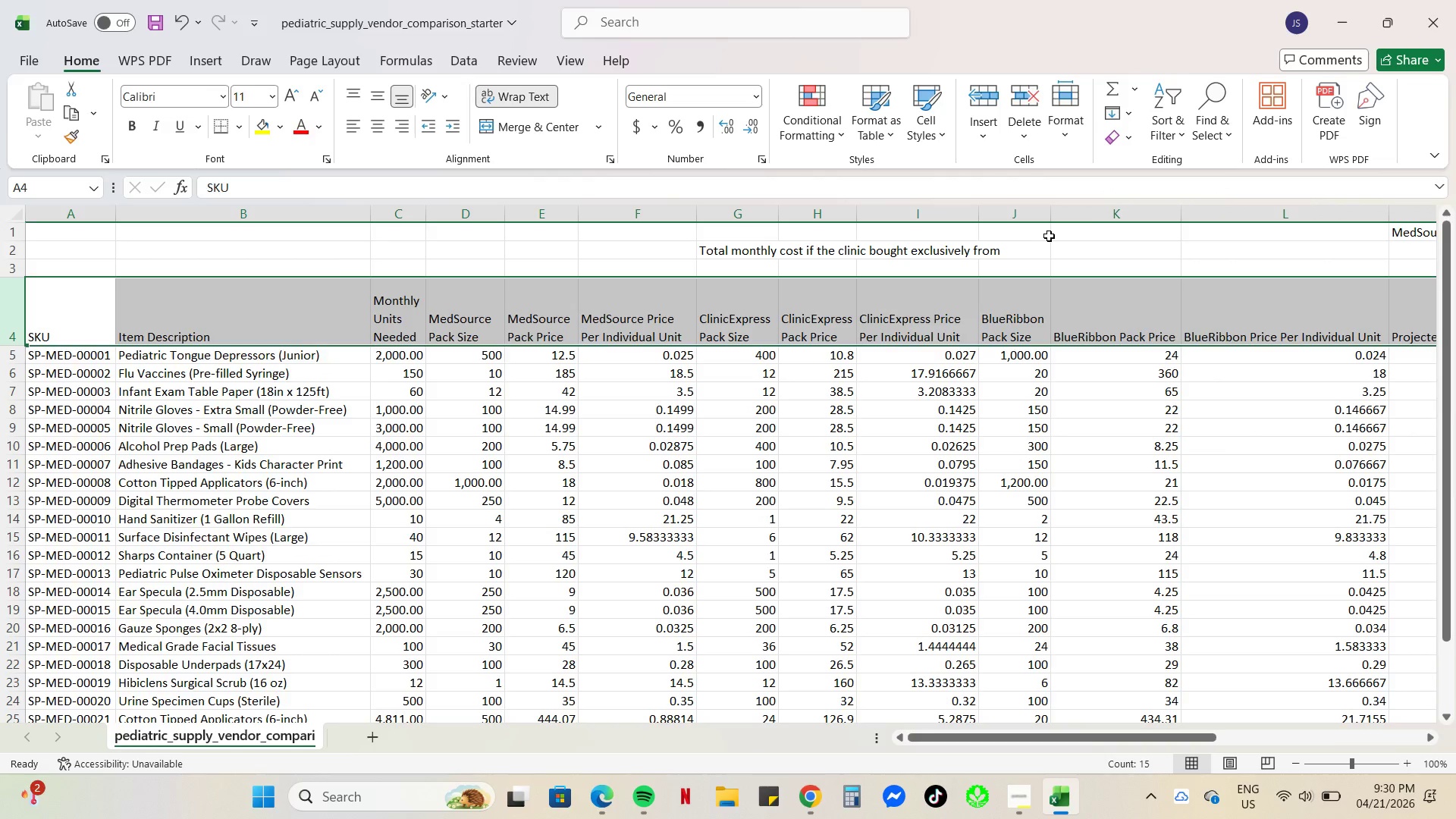 
left_click_drag(start_coordinate=[1181, 212], to_coordinate=[1117, 240])
 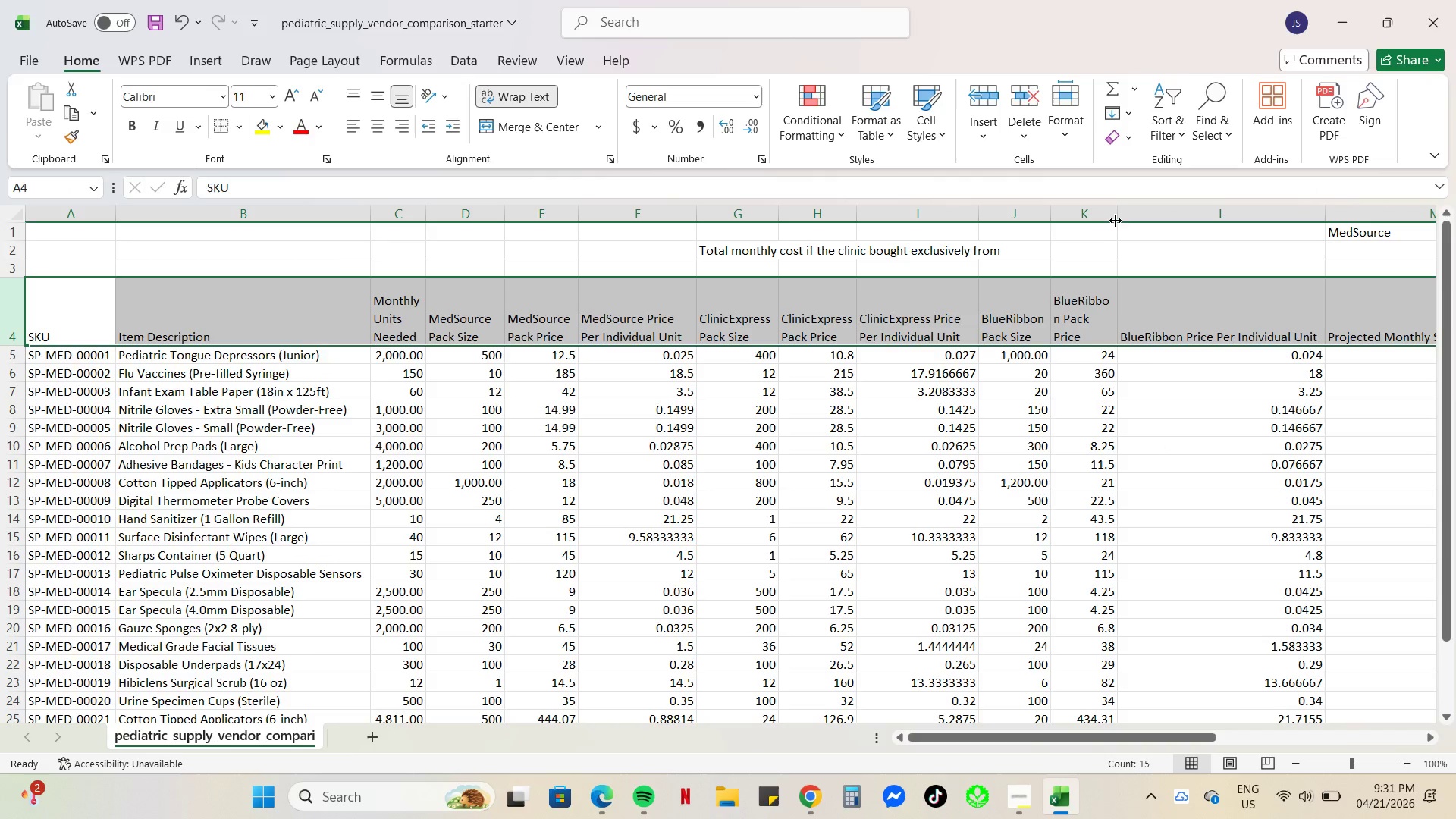 
left_click_drag(start_coordinate=[1116, 213], to_coordinate=[1124, 212])
 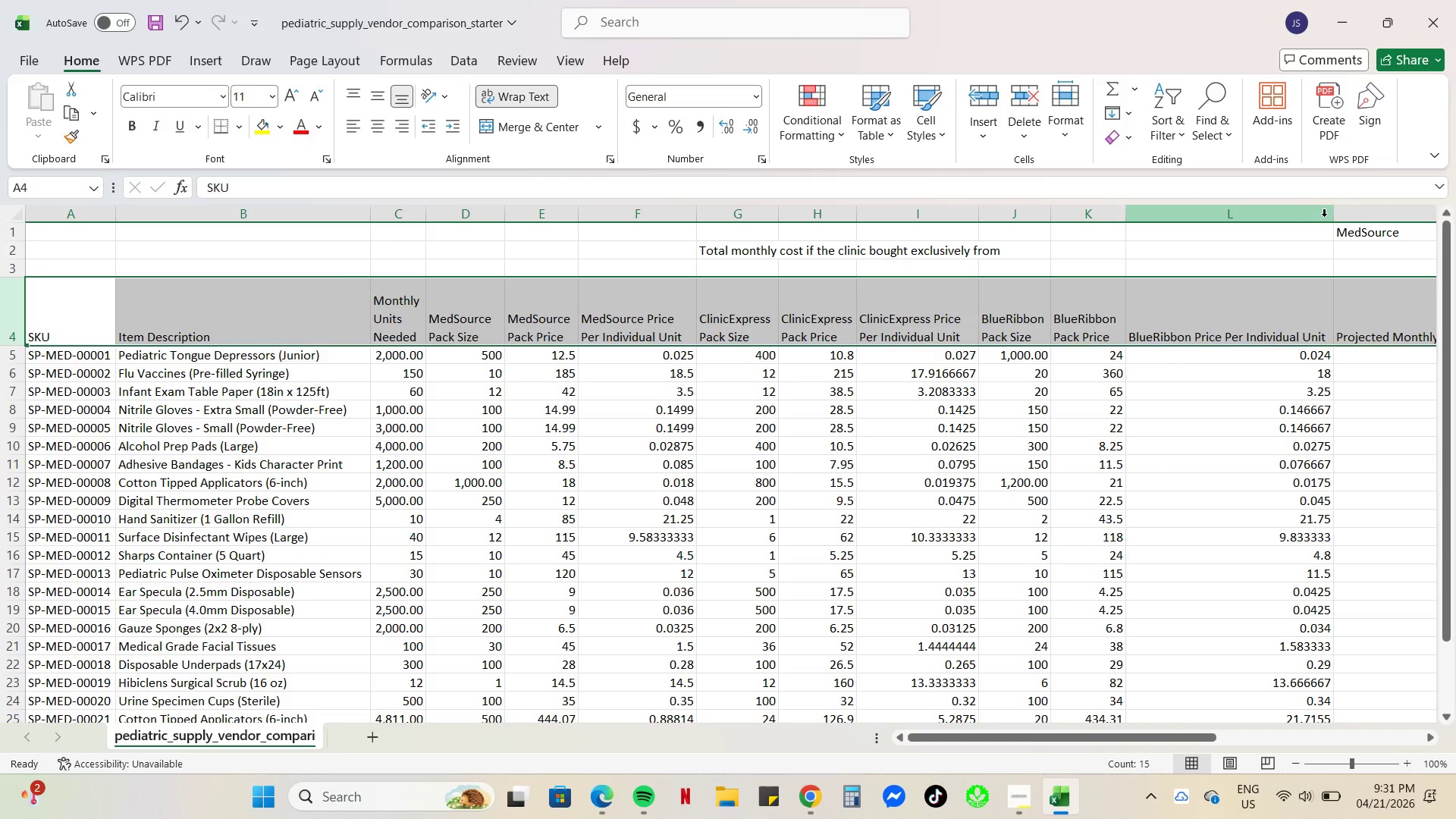 
left_click_drag(start_coordinate=[1338, 214], to_coordinate=[1227, 247])
 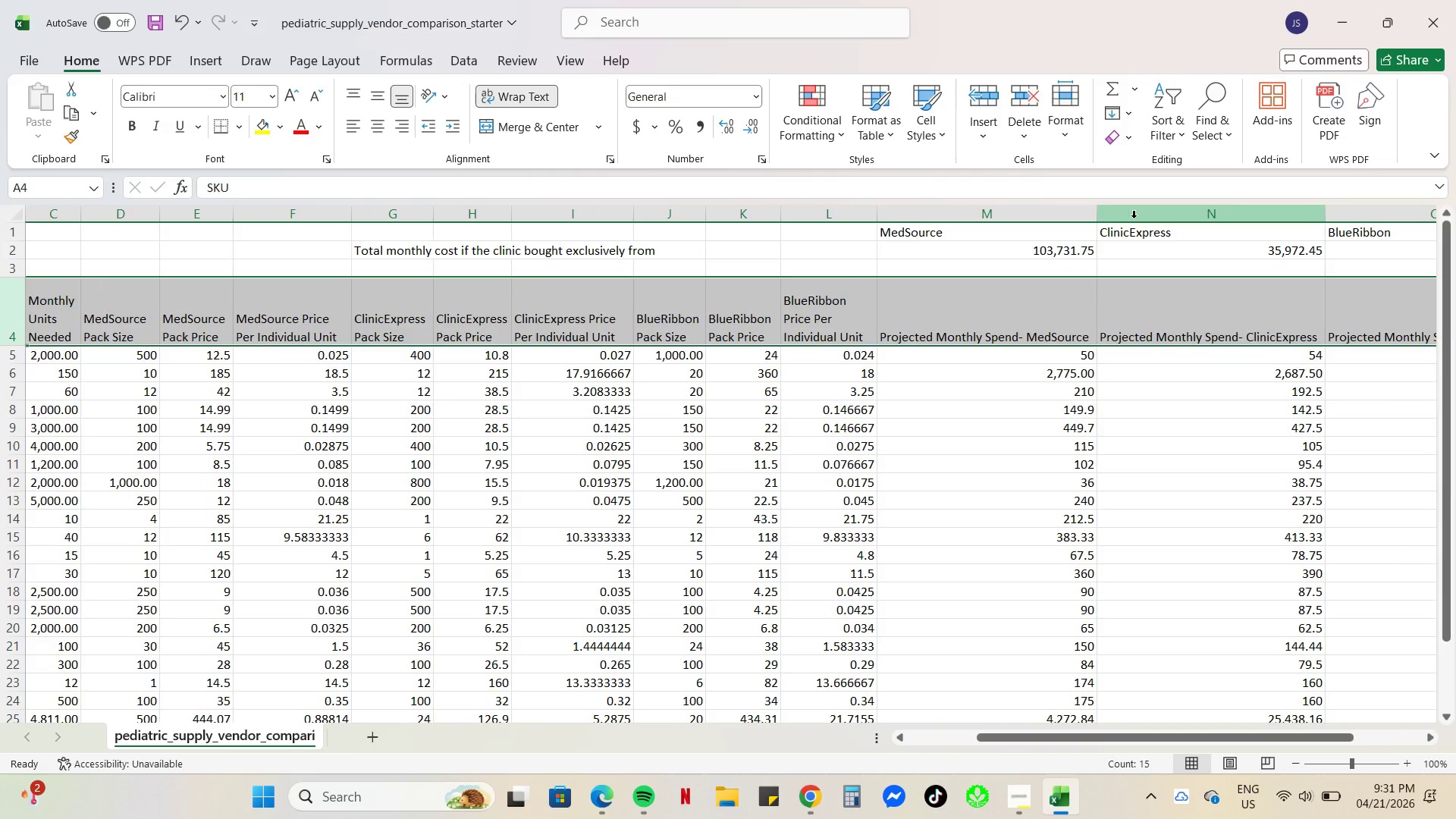 
left_click_drag(start_coordinate=[1094, 218], to_coordinate=[981, 253])
 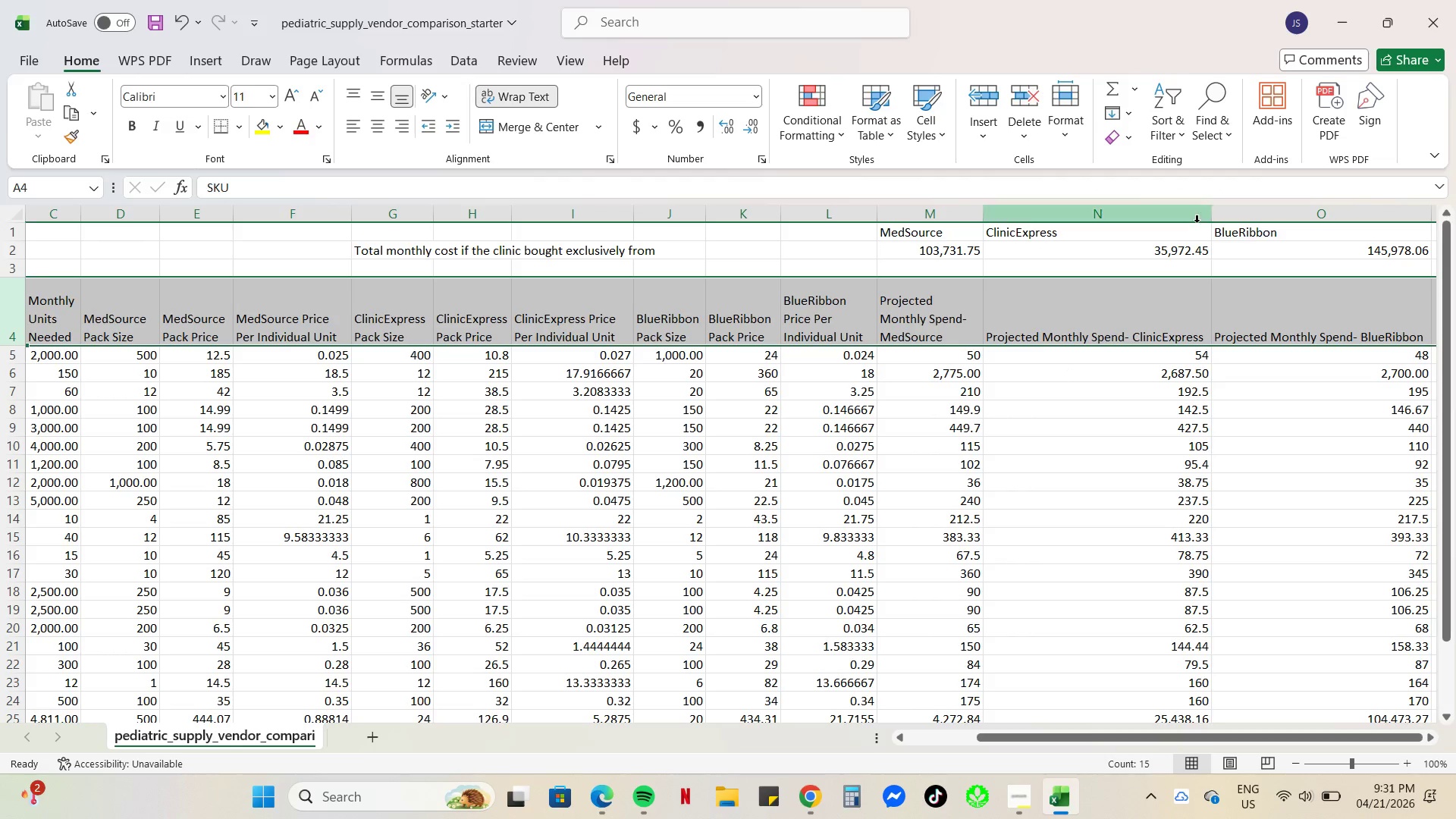 
left_click_drag(start_coordinate=[1215, 217], to_coordinate=[1110, 248])
 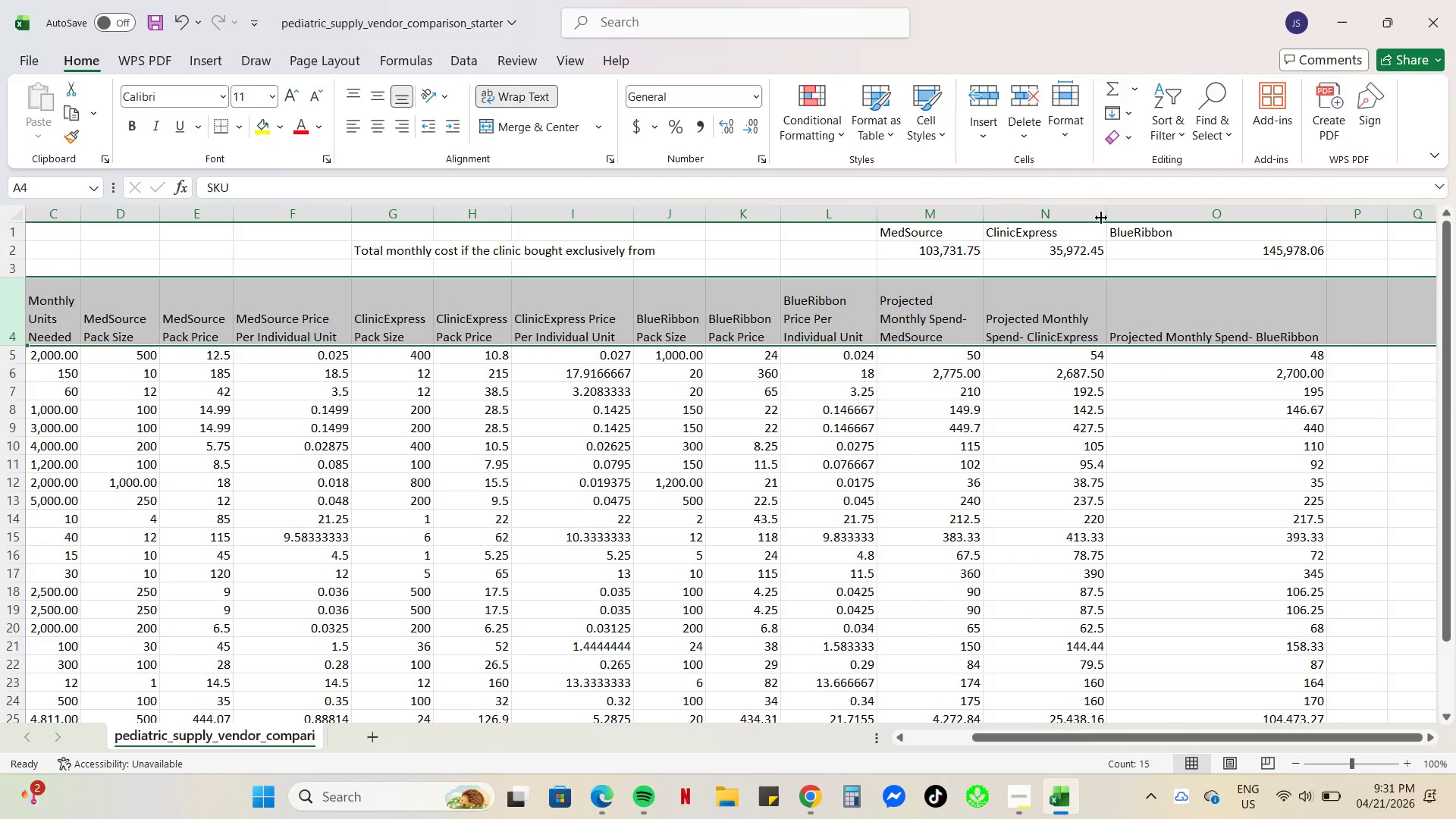 
left_click_drag(start_coordinate=[1107, 212], to_coordinate=[1098, 219])
 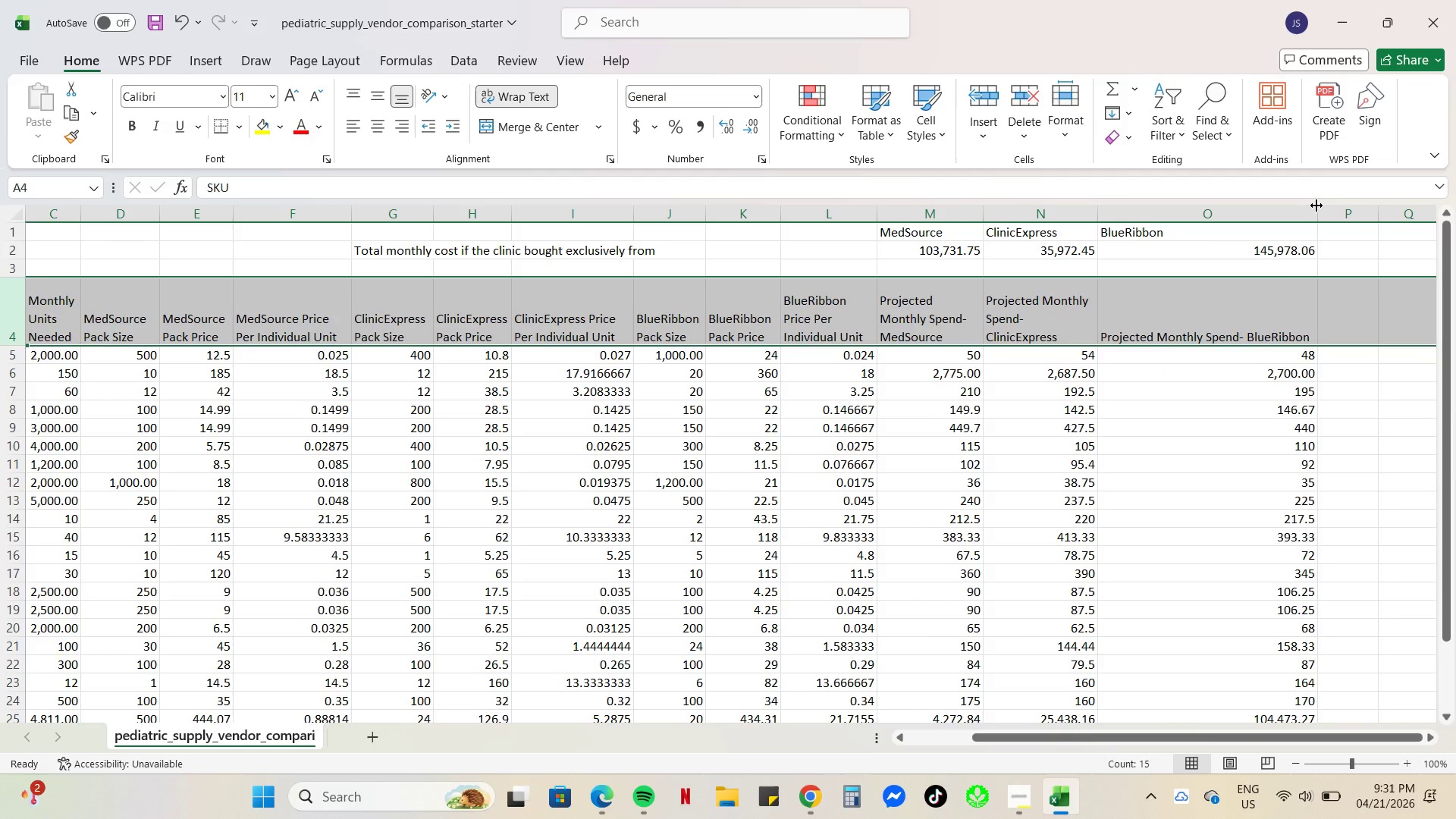 
left_click_drag(start_coordinate=[1319, 211], to_coordinate=[1221, 244])
 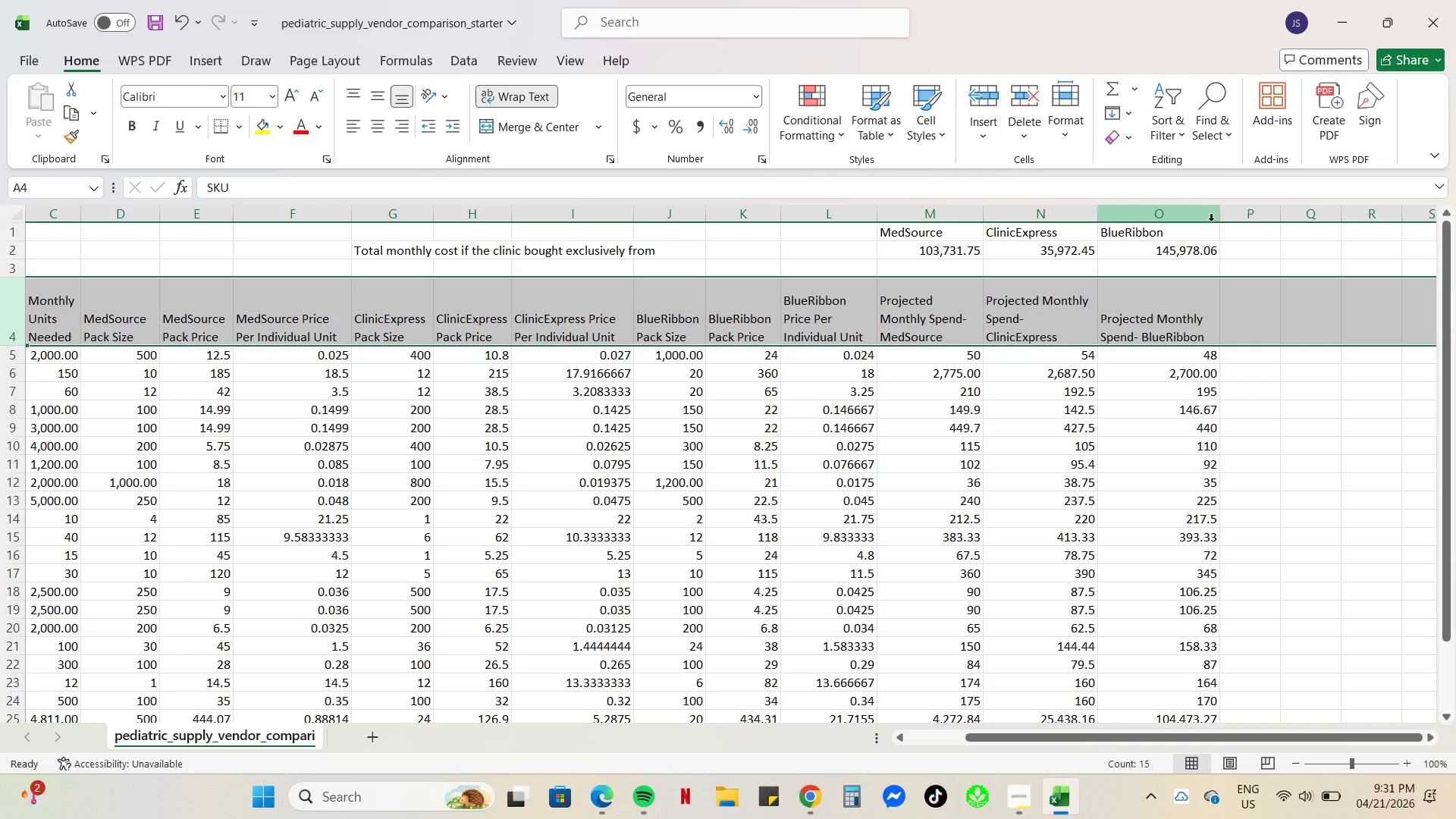 
left_click_drag(start_coordinate=[1218, 213], to_coordinate=[1210, 220])
 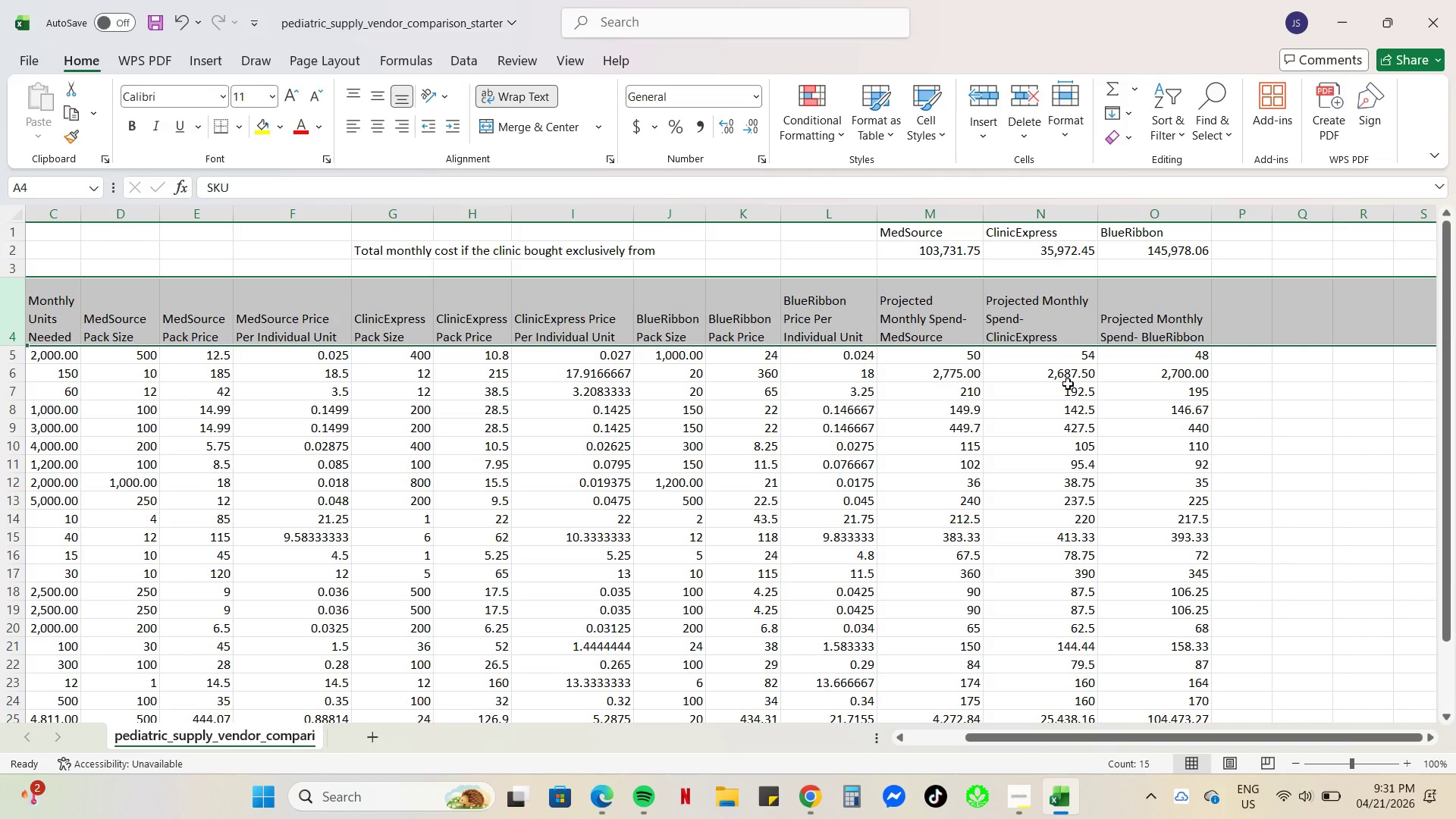 
scroll: coordinate [1000, 550], scroll_direction: down, amount: 4.0
 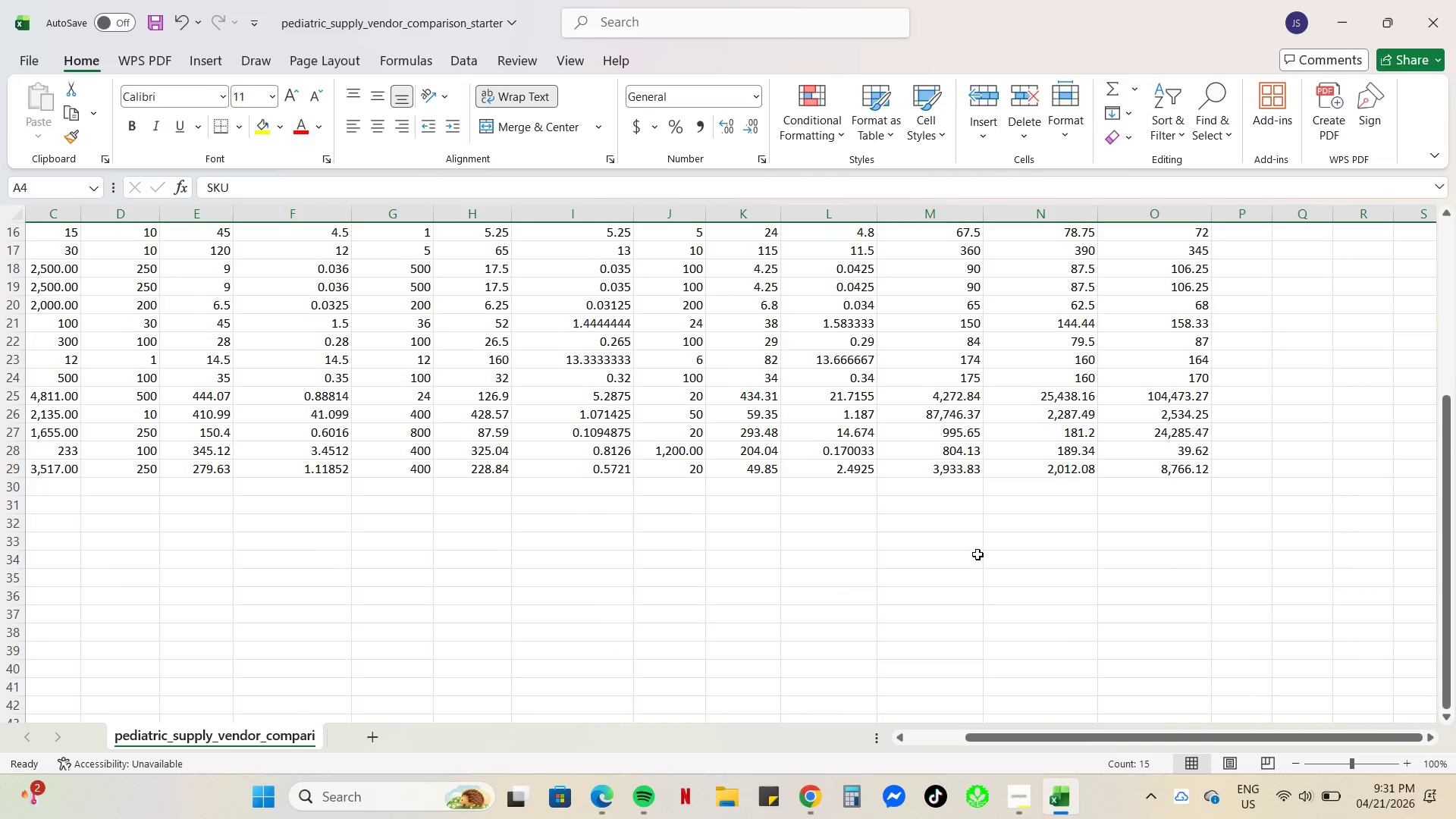 
scroll: coordinate [964, 564], scroll_direction: up, amount: 4.0
 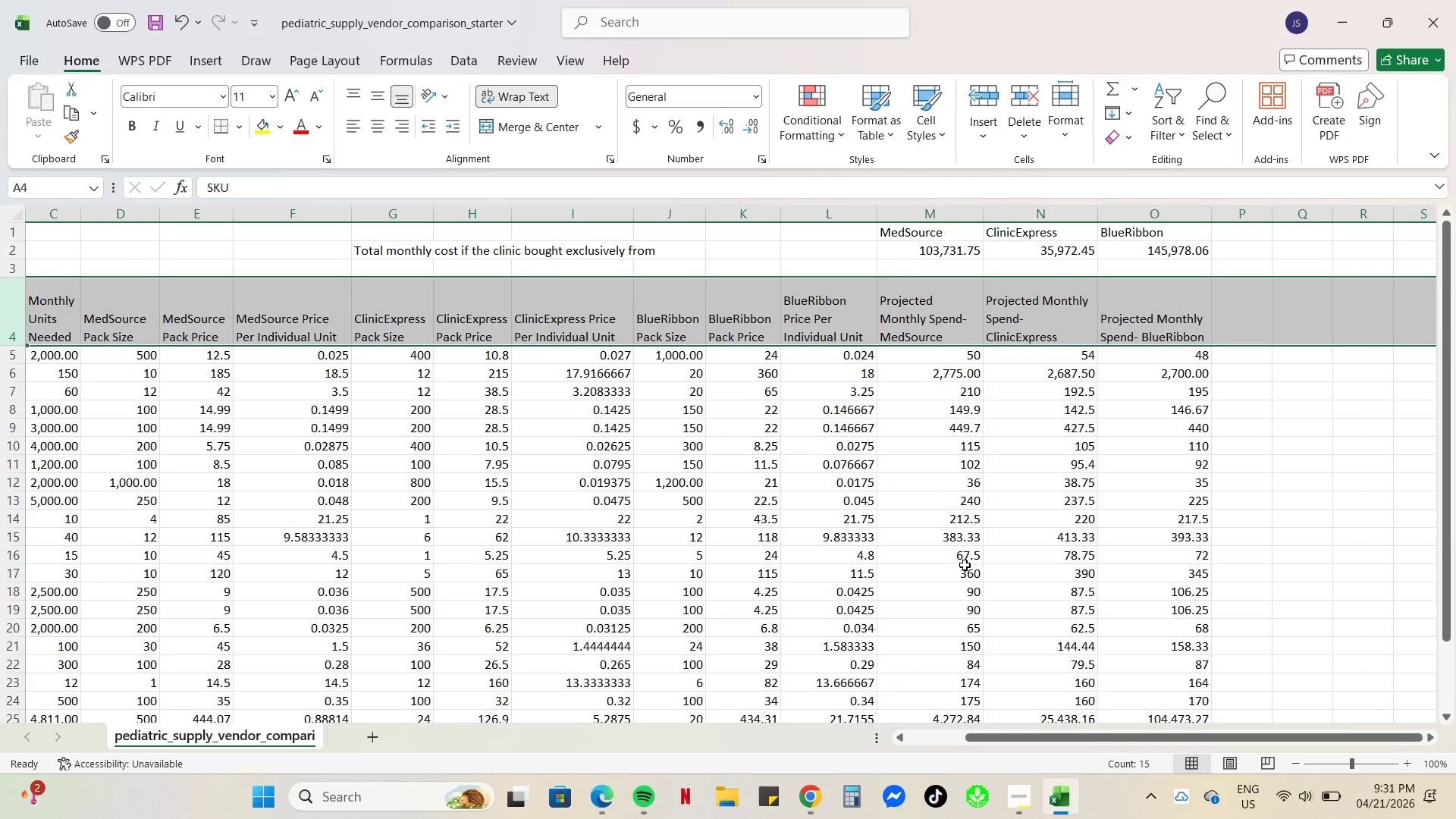 
scroll: coordinate [980, 578], scroll_direction: none, amount: 0.0
 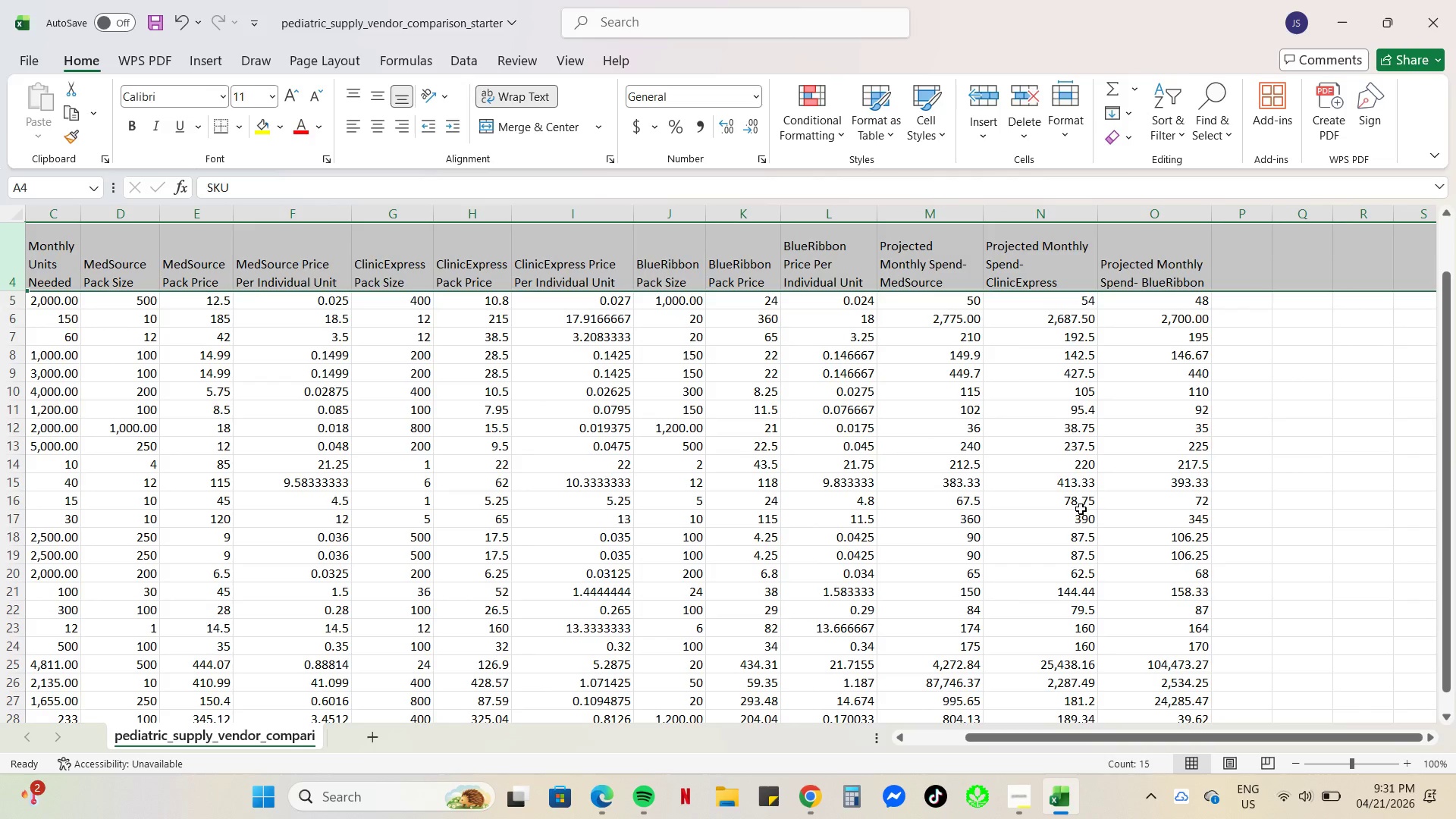 
scroll: coordinate [808, 422], scroll_direction: up, amount: 8.0
 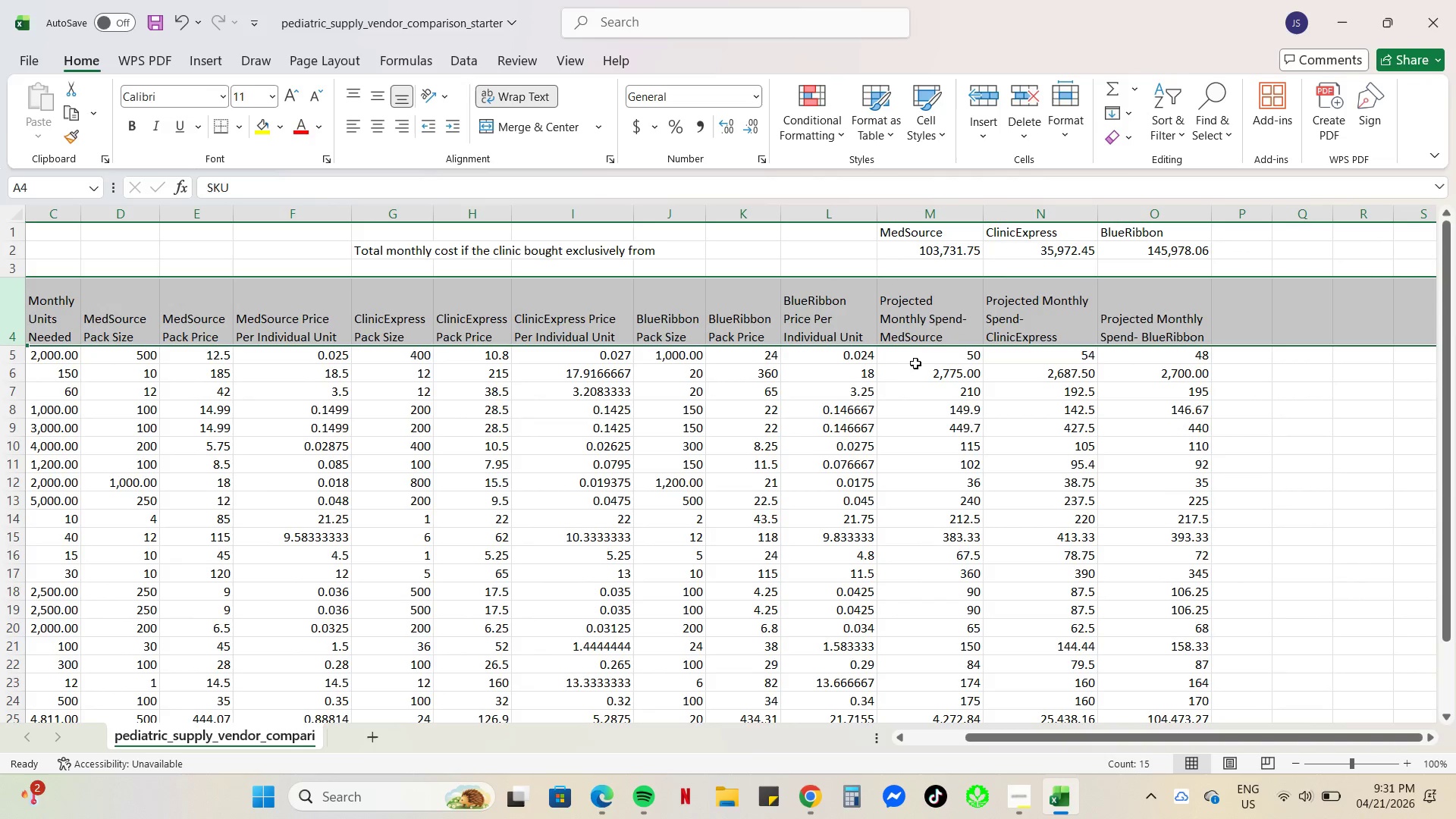 
left_click_drag(start_coordinate=[923, 356], to_coordinate=[1178, 667])
 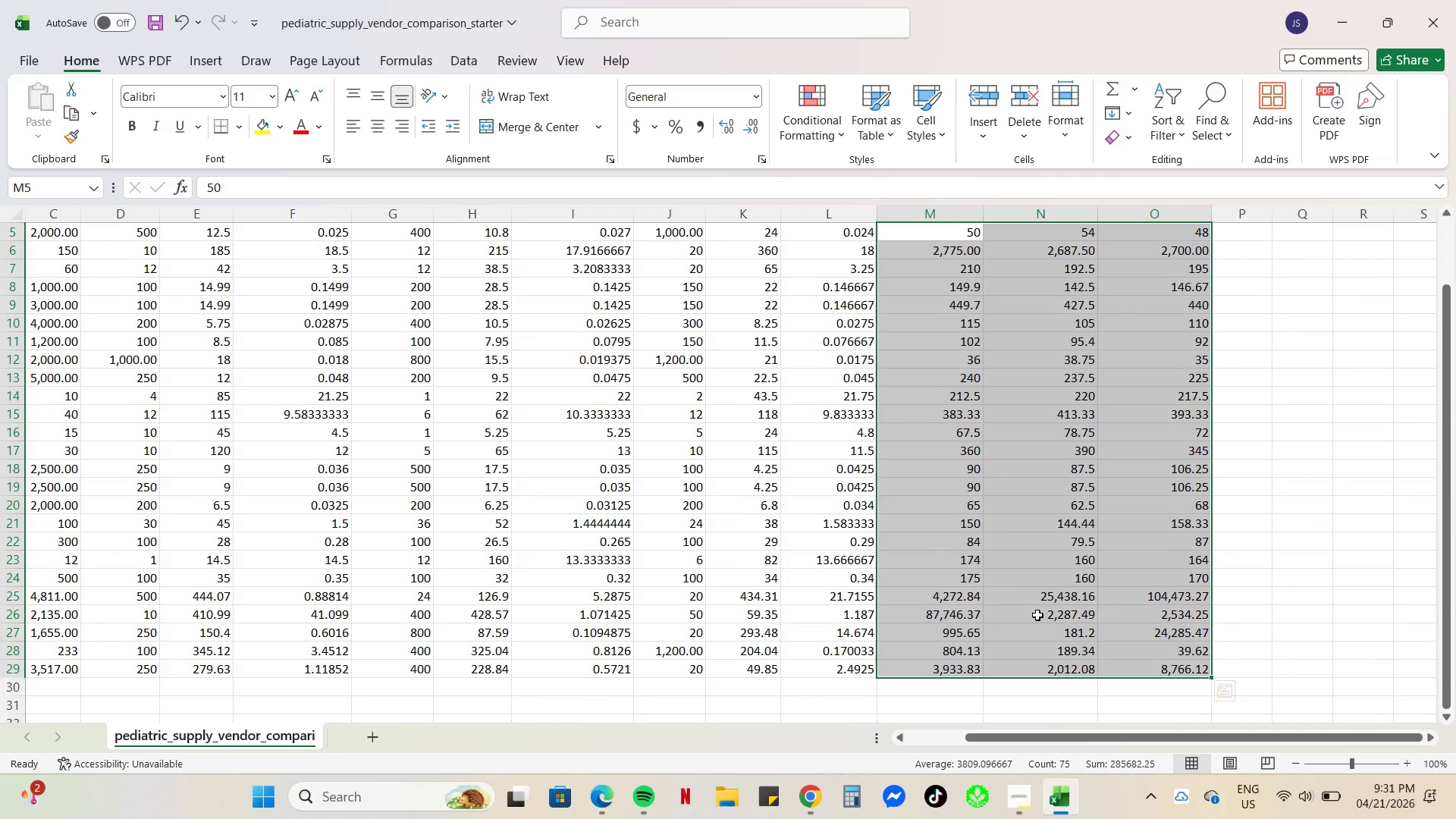 
scroll: coordinate [1030, 610], scroll_direction: up, amount: 7.0
 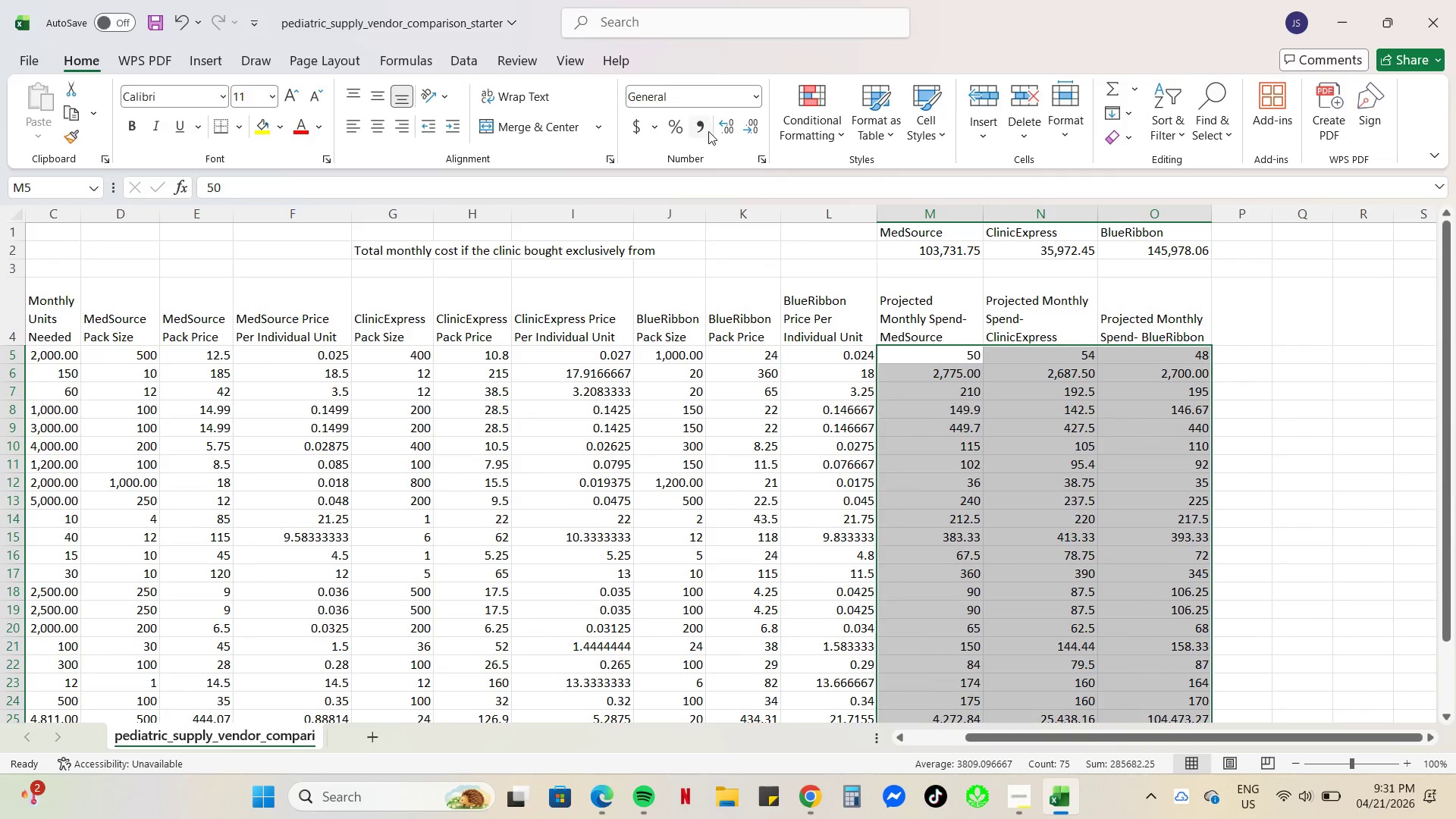 
left_click([822, 120])
 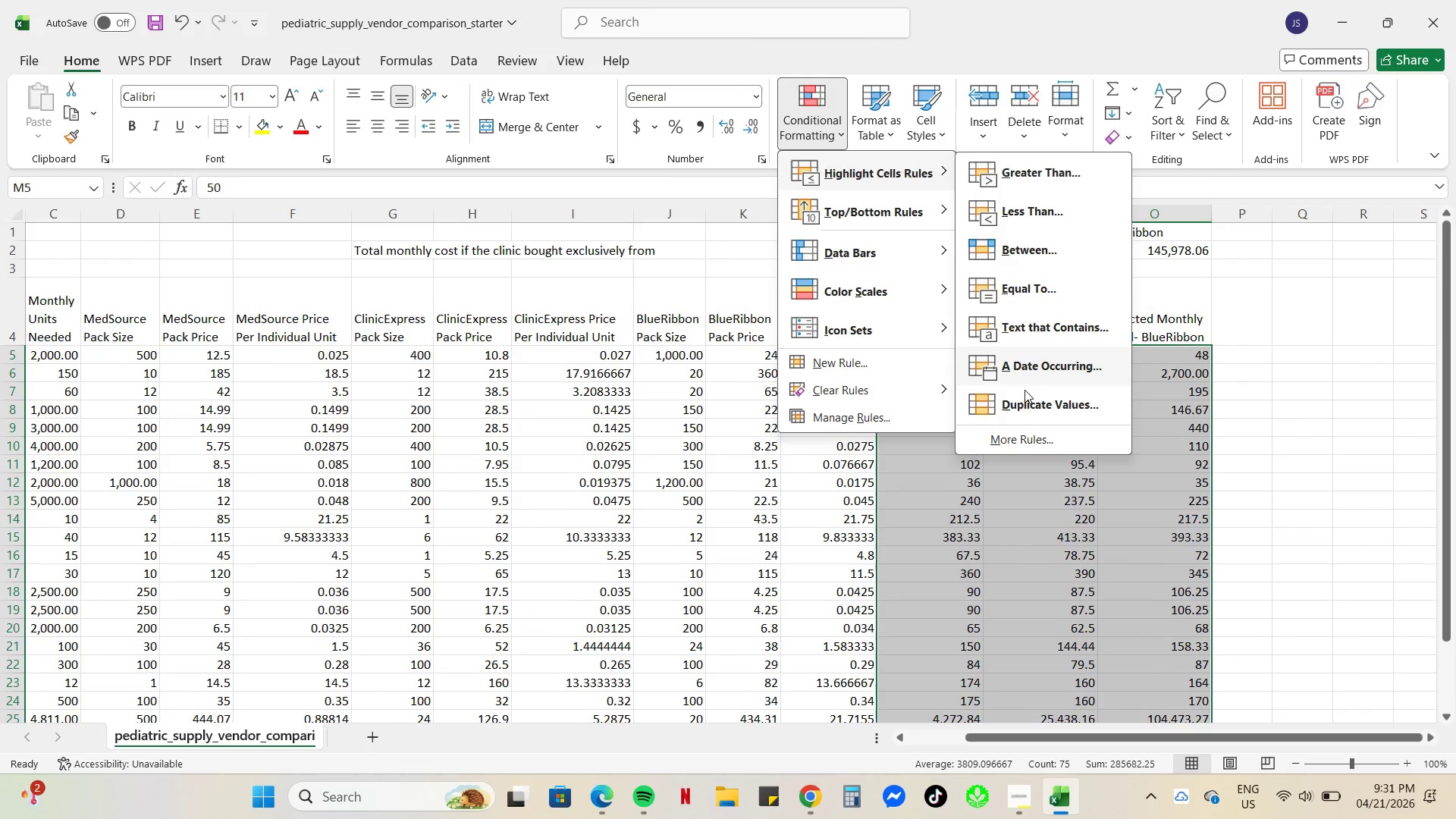 
left_click([1004, 441])
 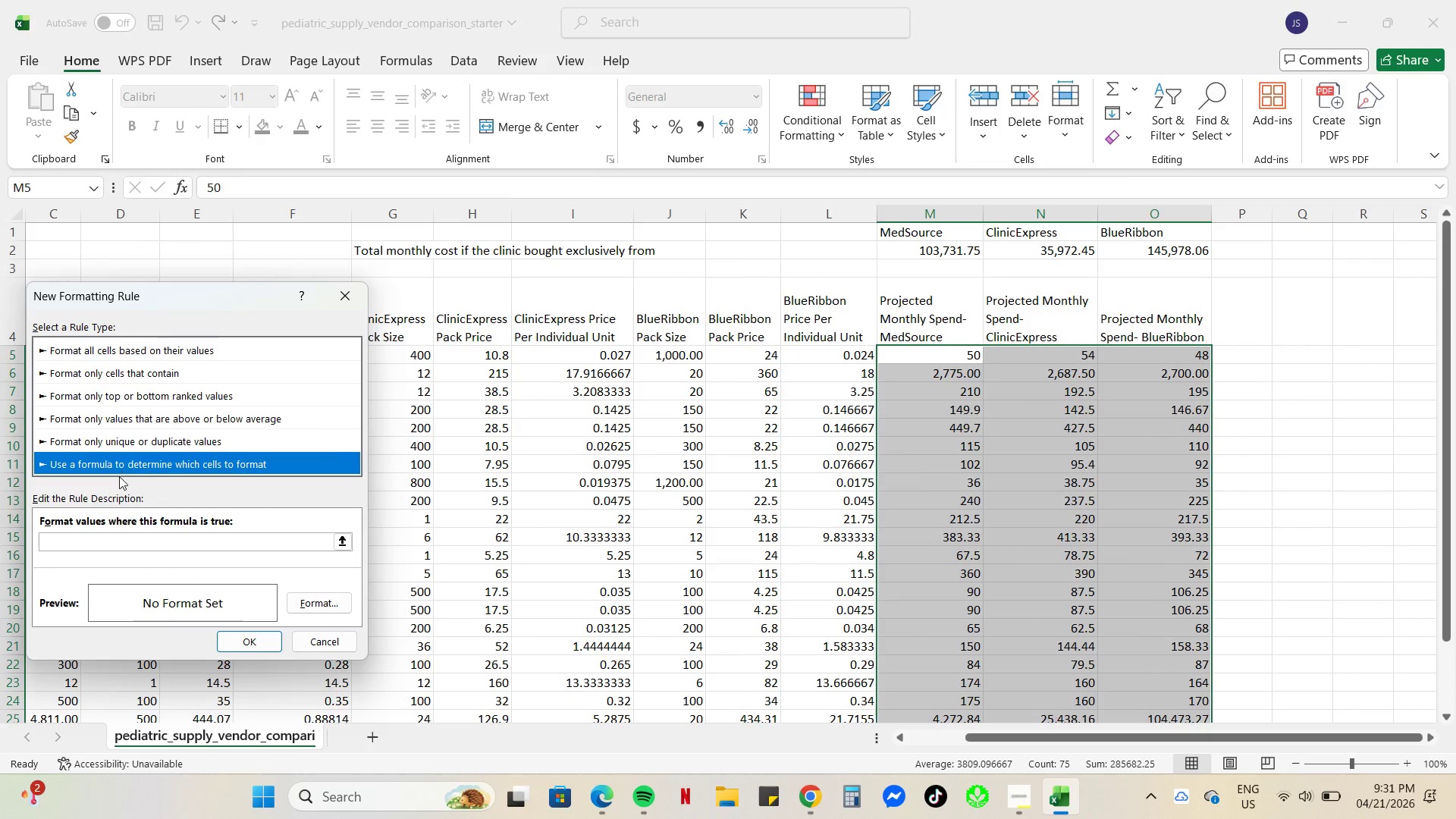 
left_click([67, 544])
 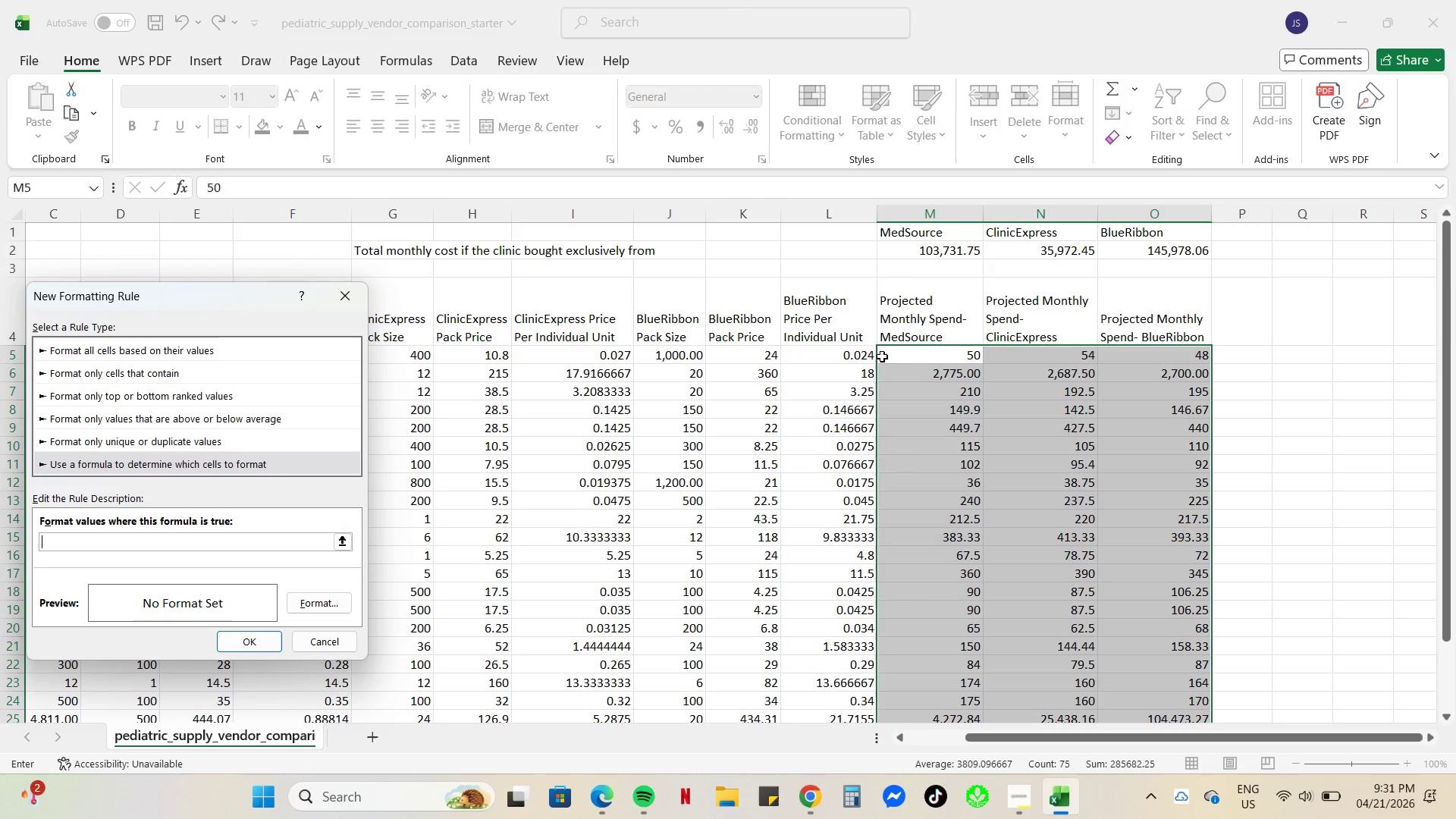 
left_click([935, 358])
 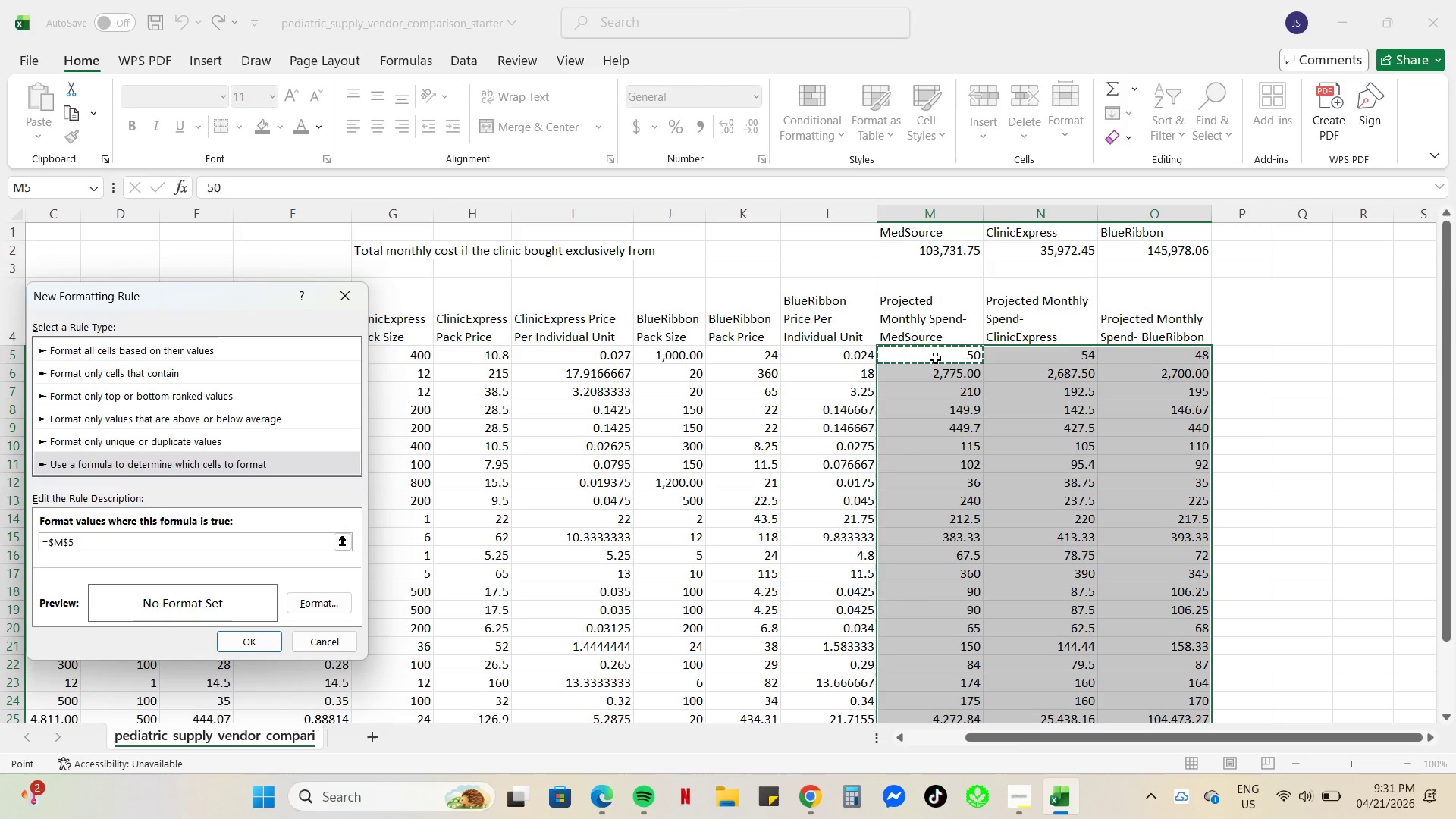 
type([F4][F4][F4]=min)
 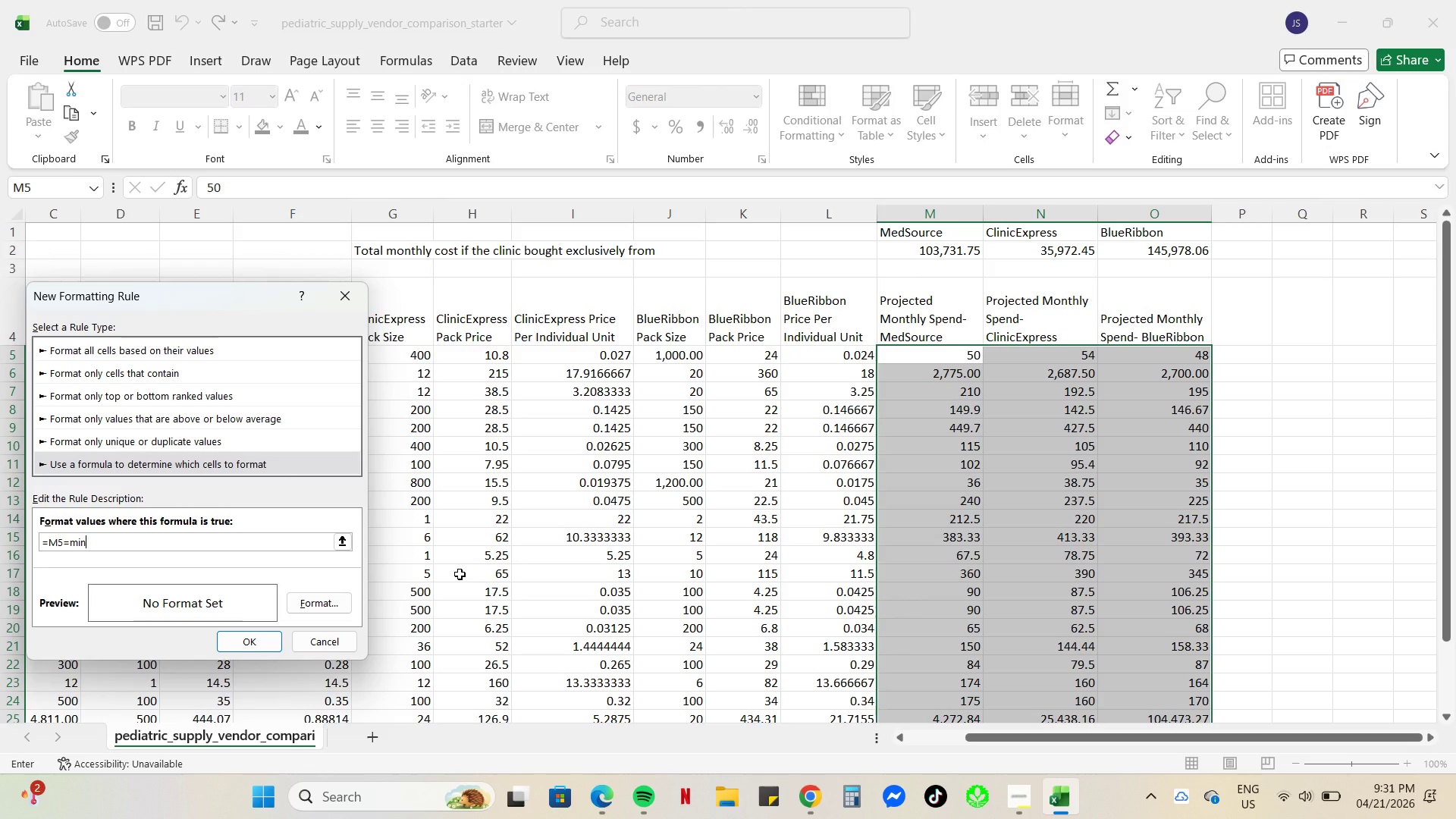 
hold_key(key=ShiftRight, duration=0.84)
 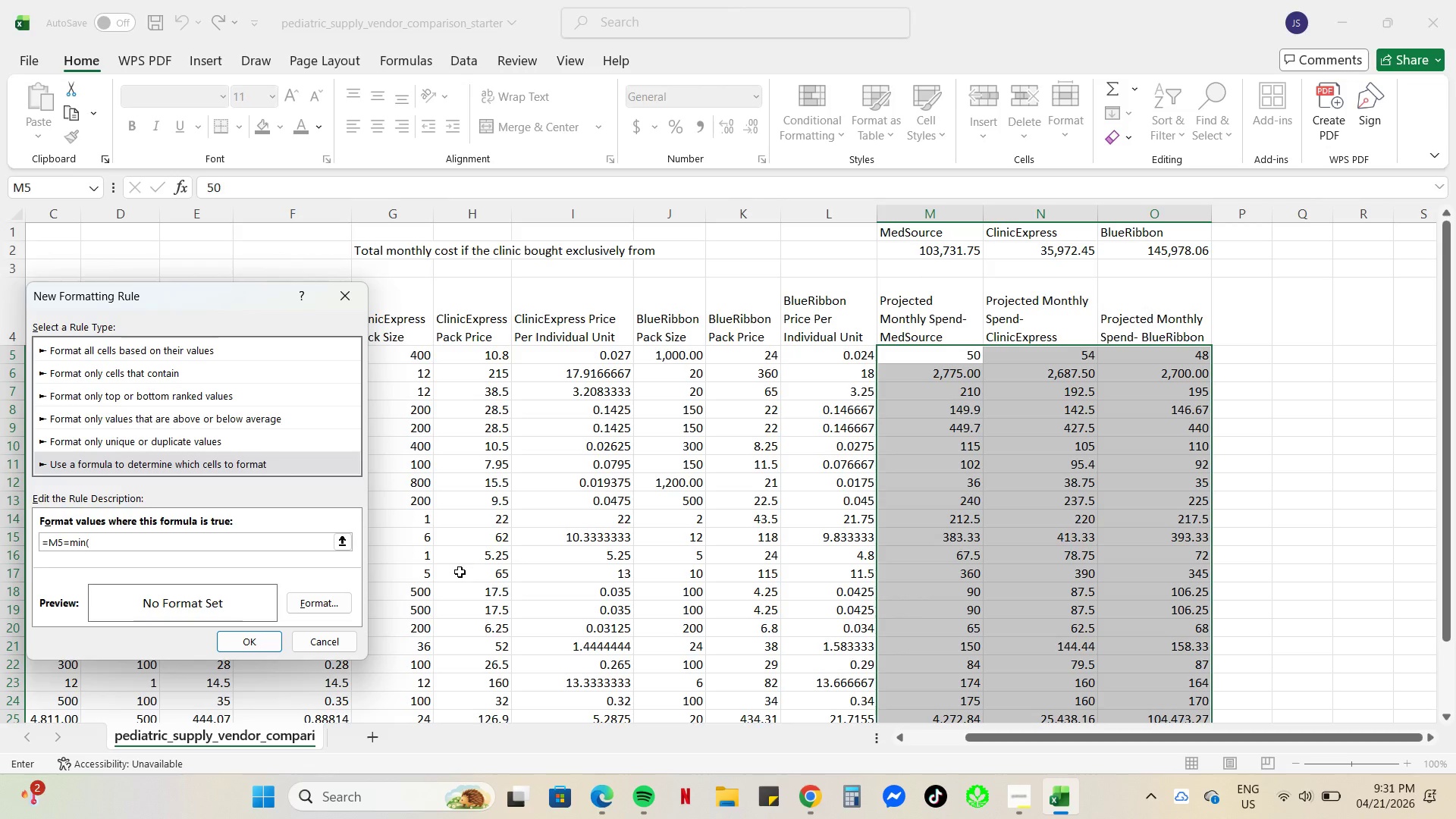 
key(9)
 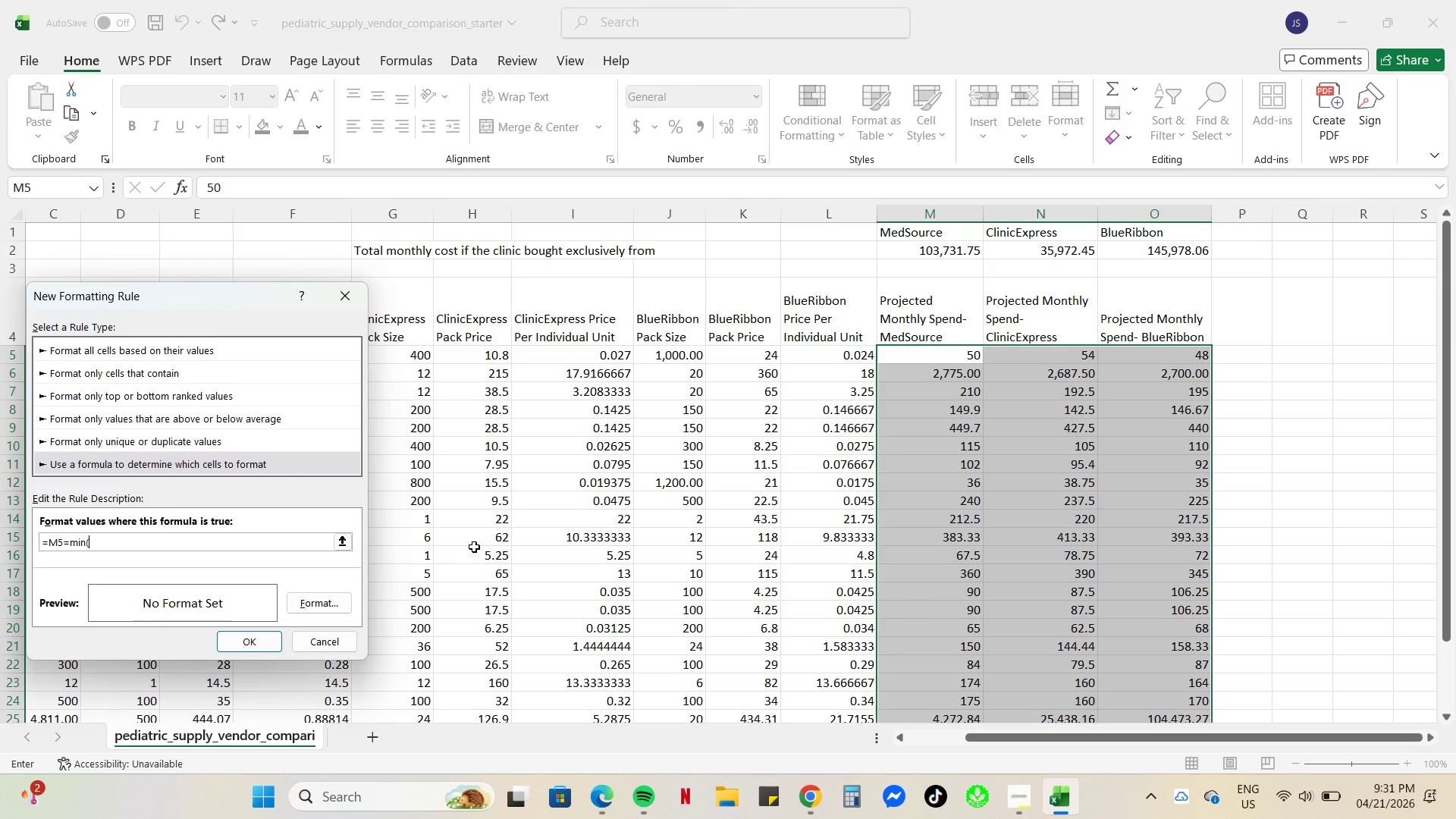 
wait(9.38)
 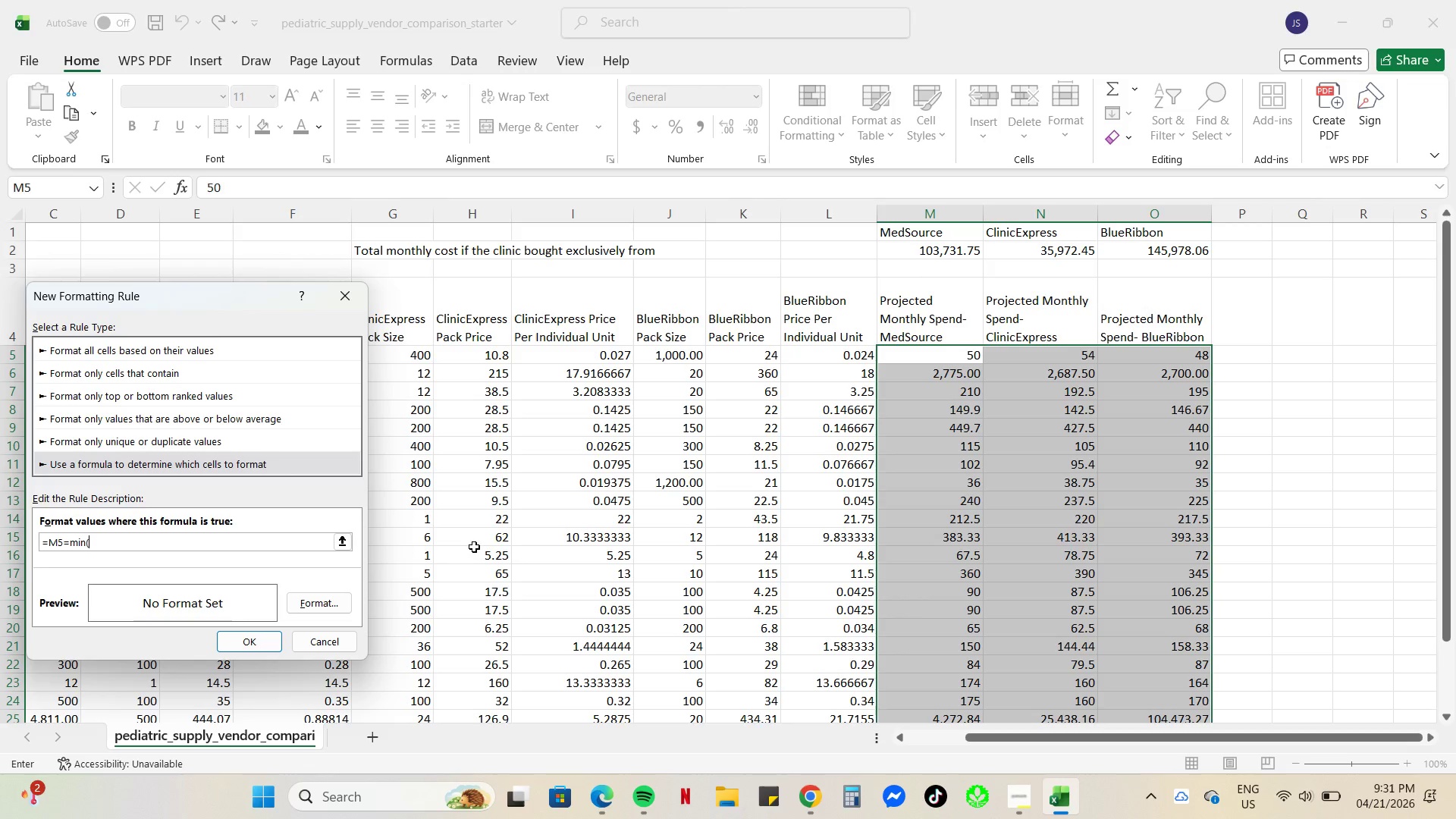 
left_click_drag(start_coordinate=[941, 353], to_coordinate=[1141, 357])
 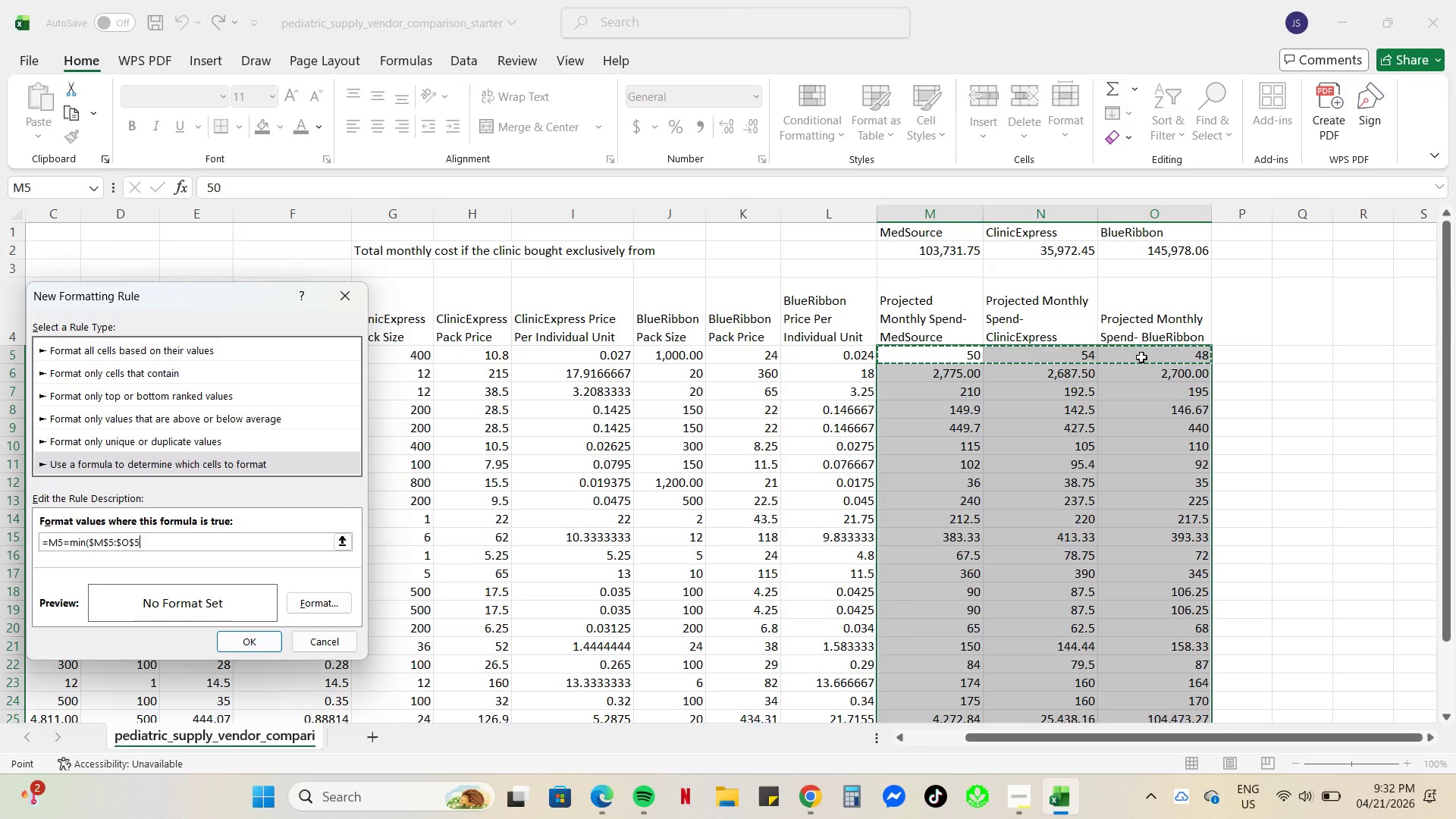 
key(F4)
 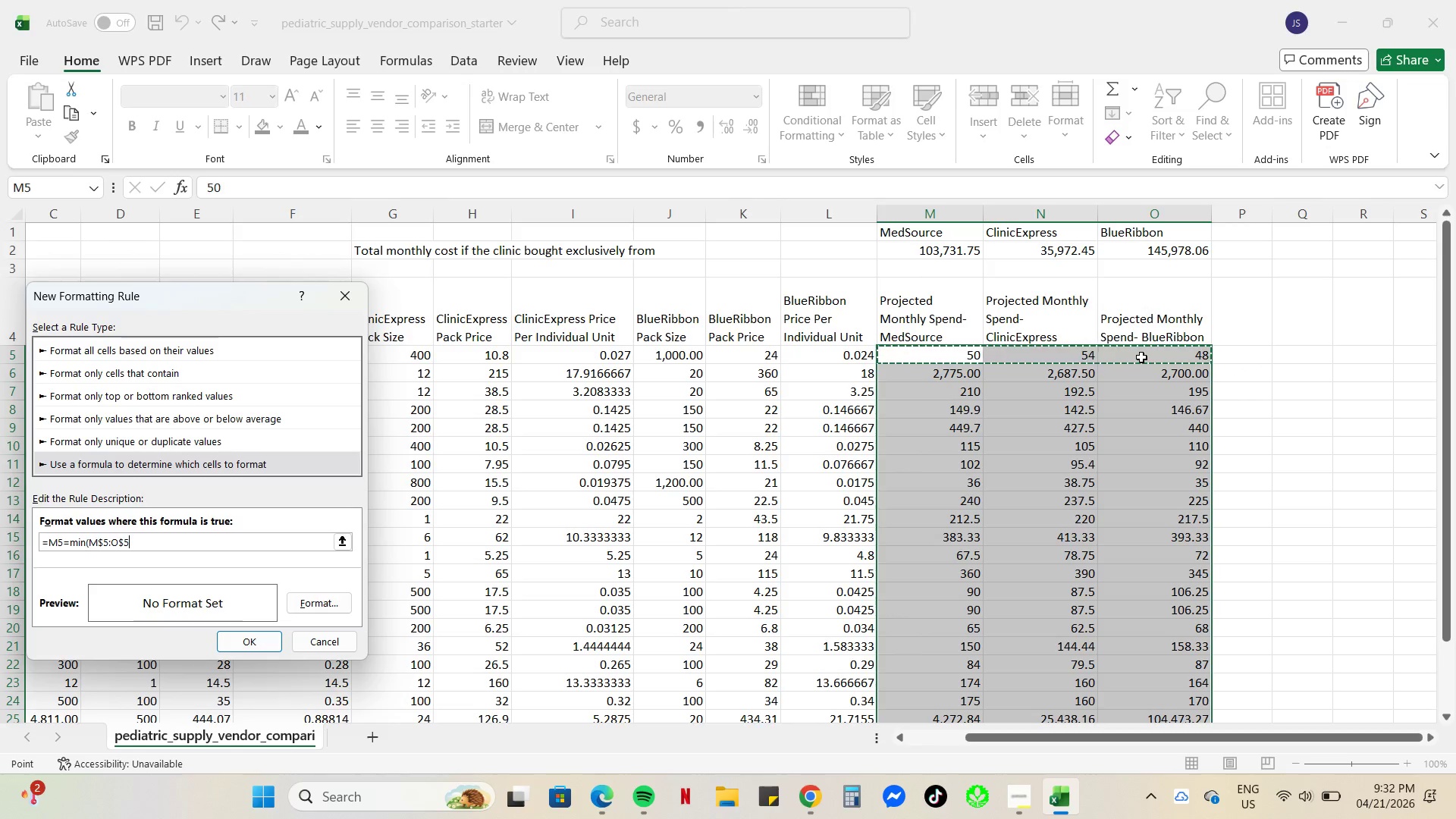 
key(F4)
 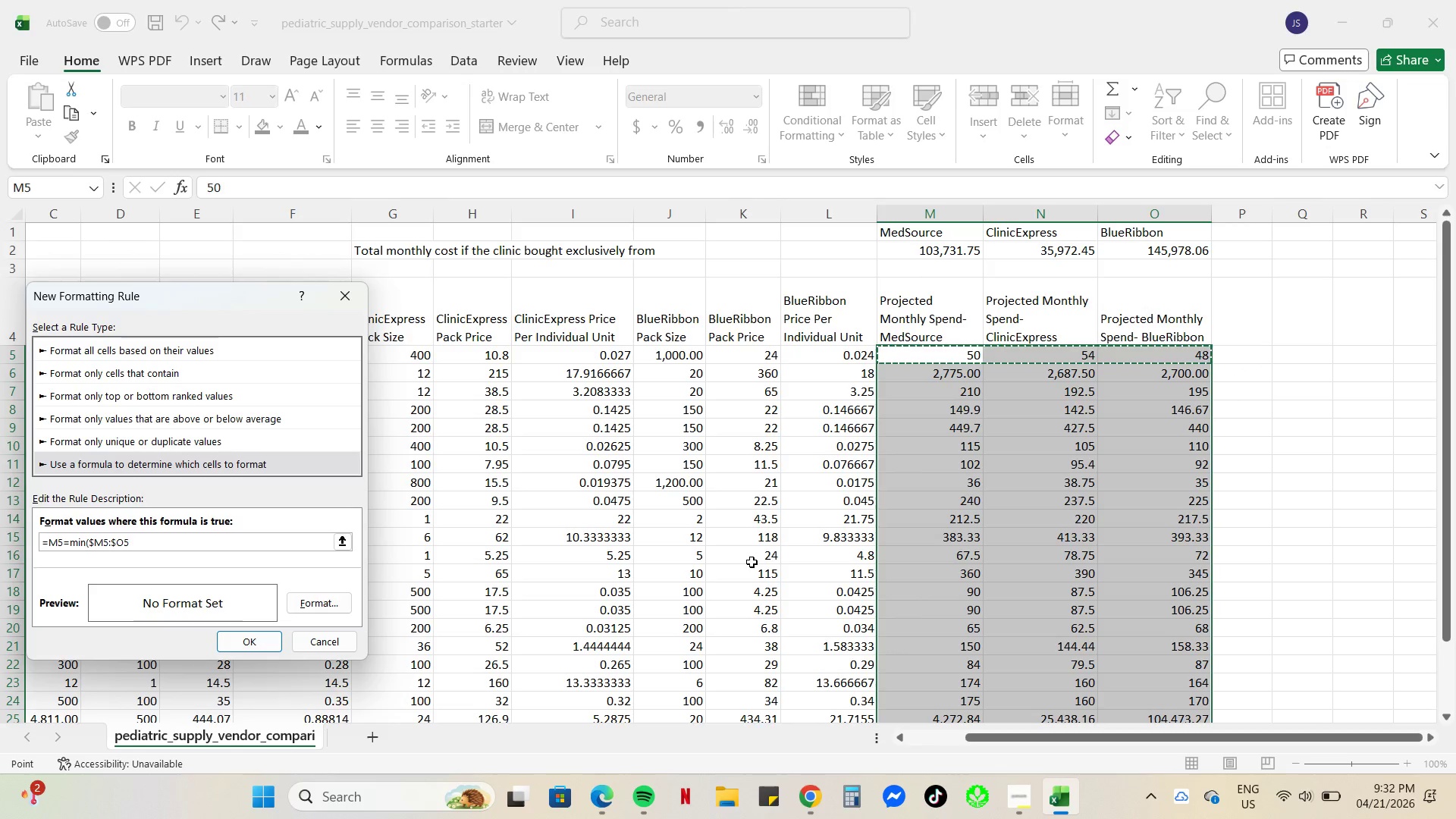 
key(Shift+0)
 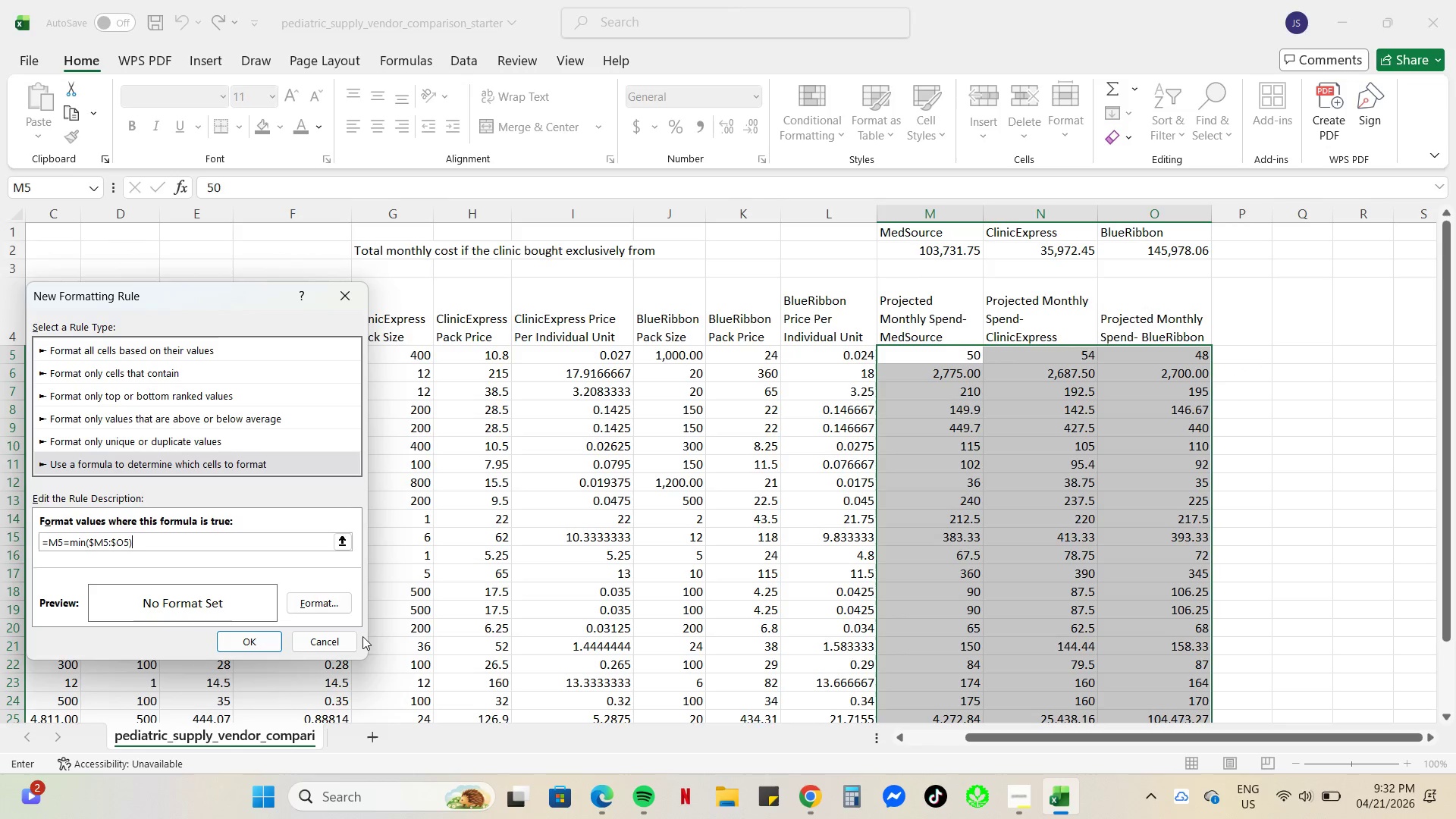 
left_click([330, 606])
 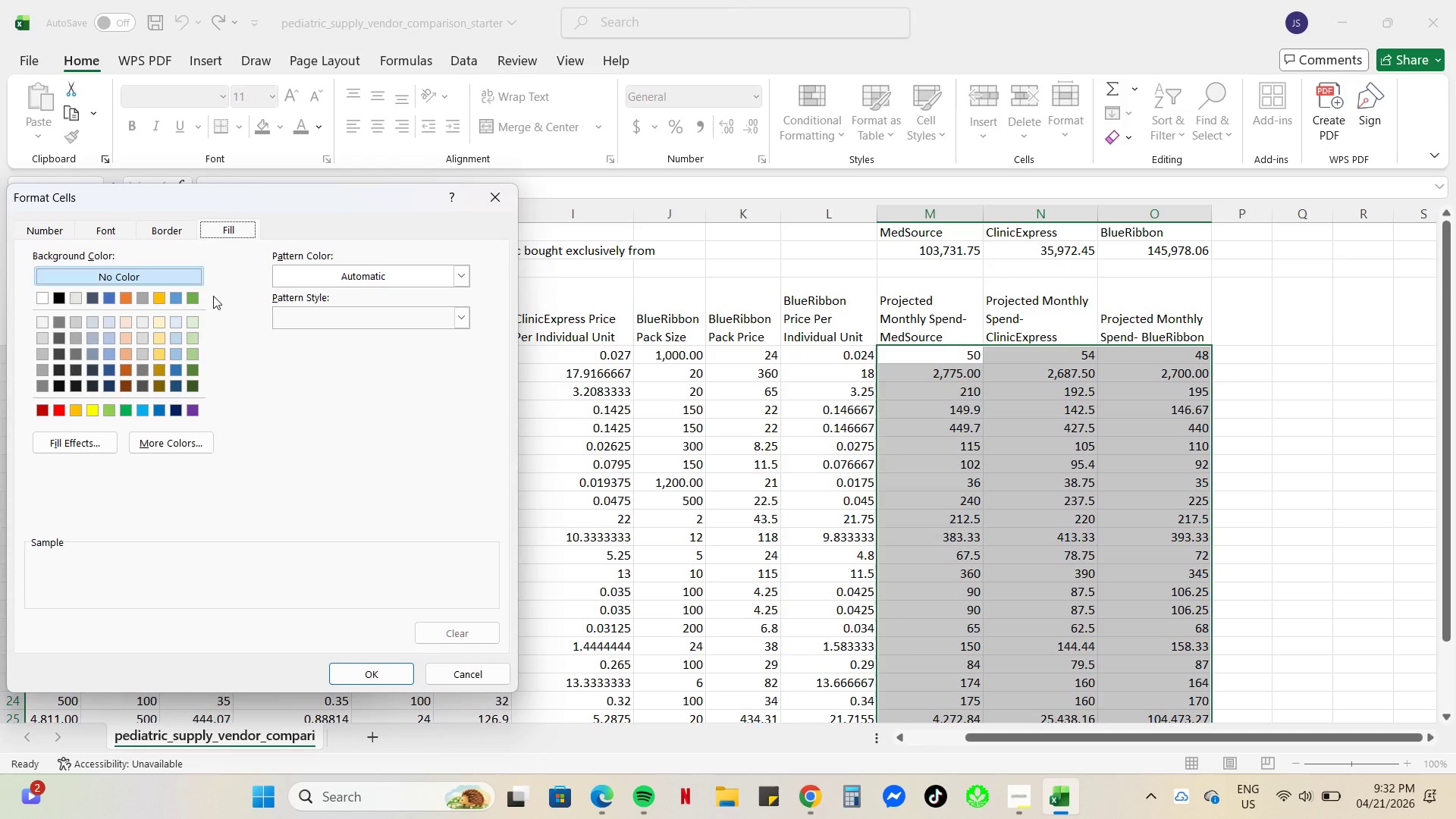 
left_click([190, 342])
 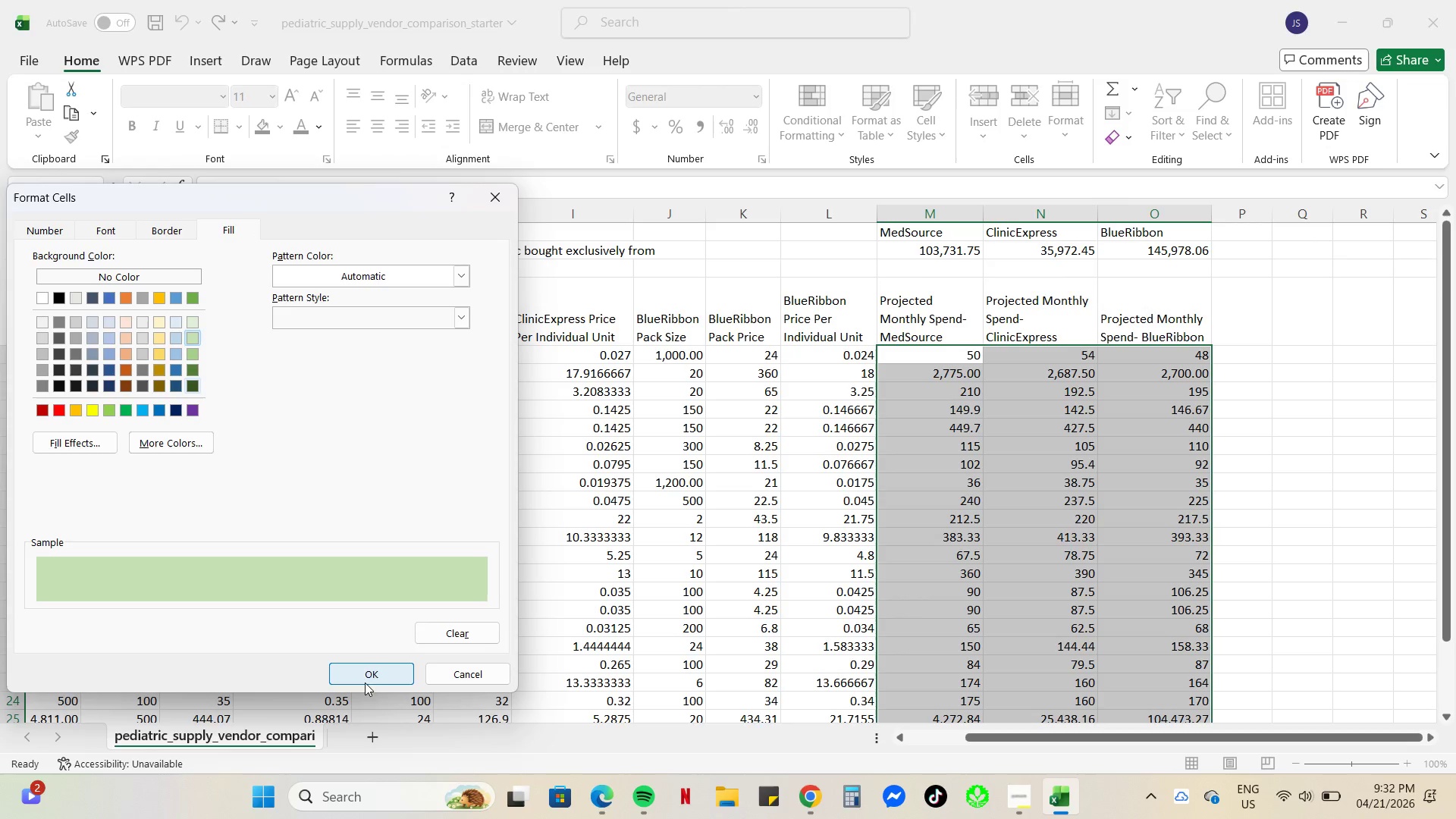 
left_click([367, 676])
 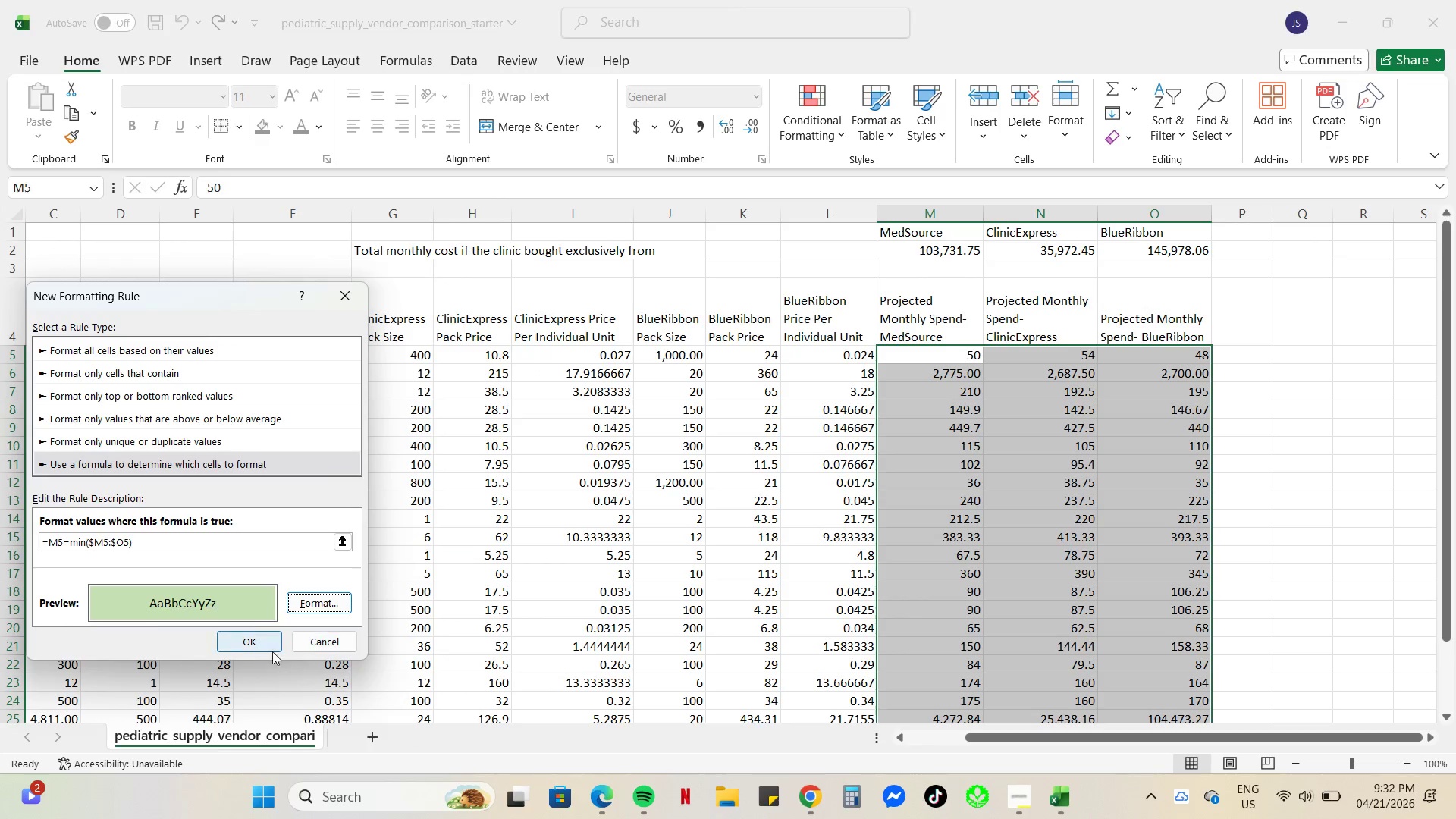 
left_click([246, 645])
 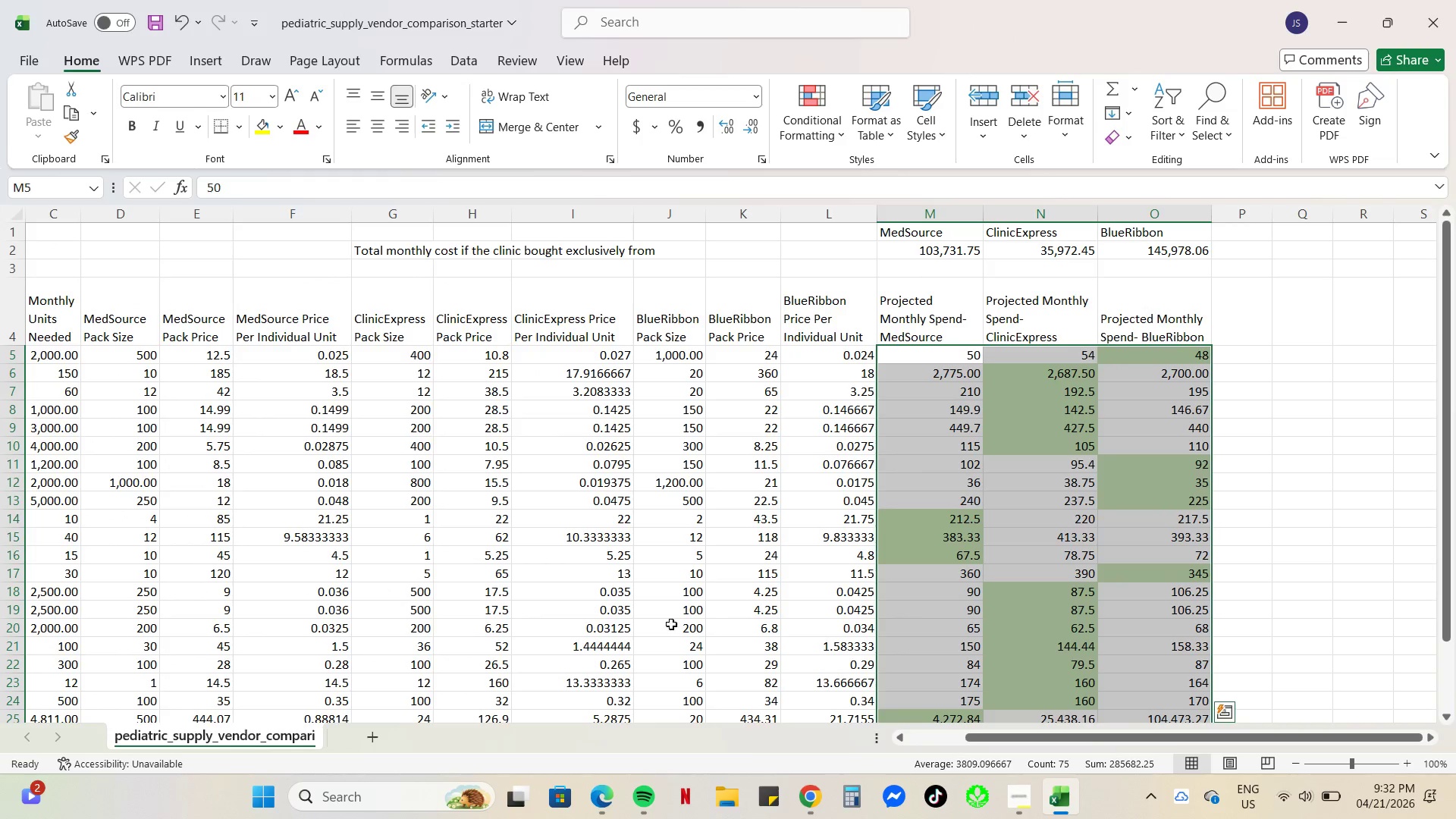 
scroll: coordinate [711, 617], scroll_direction: down, amount: 4.0
 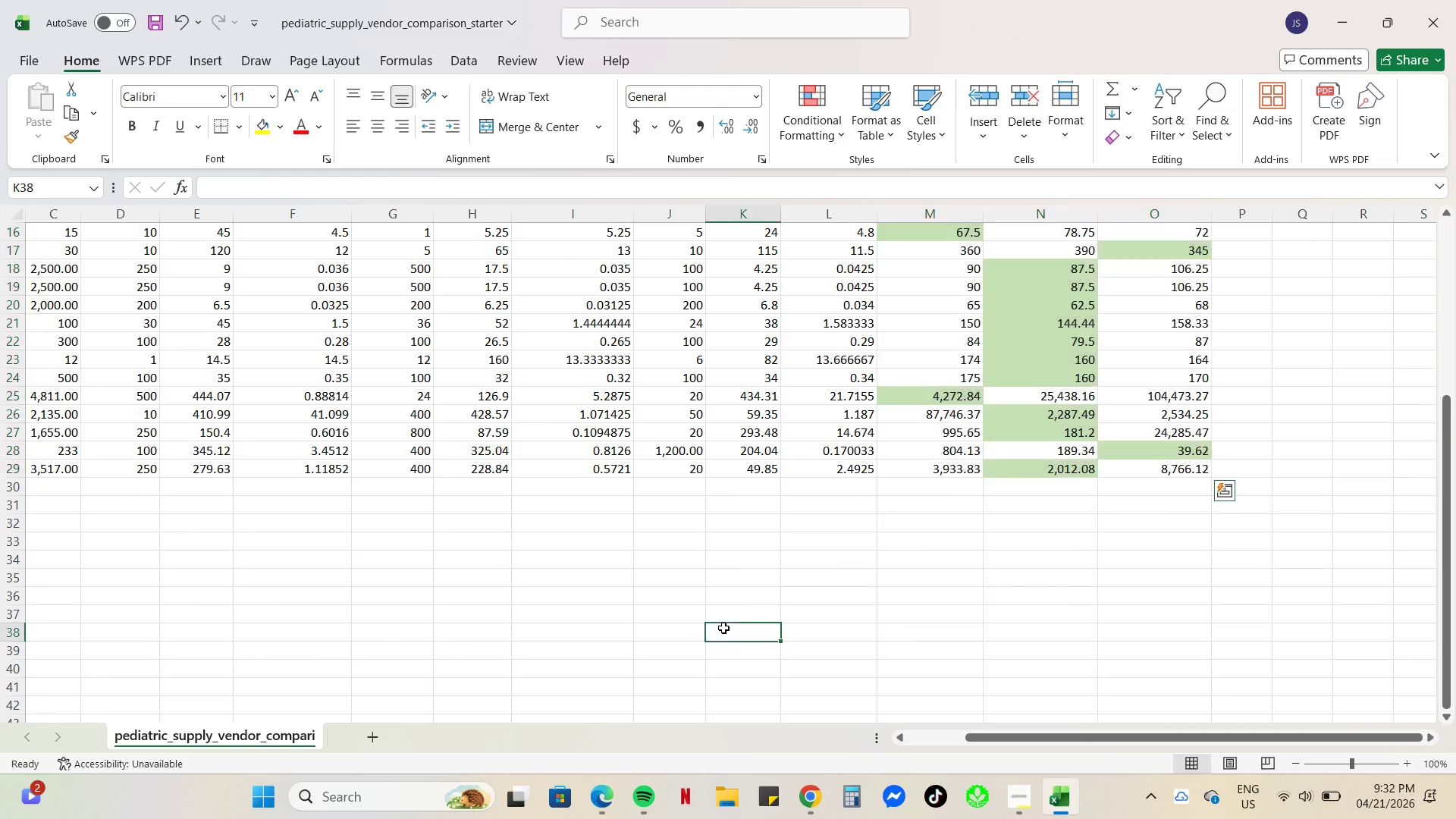 
scroll: coordinate [693, 675], scroll_direction: up, amount: 6.0
 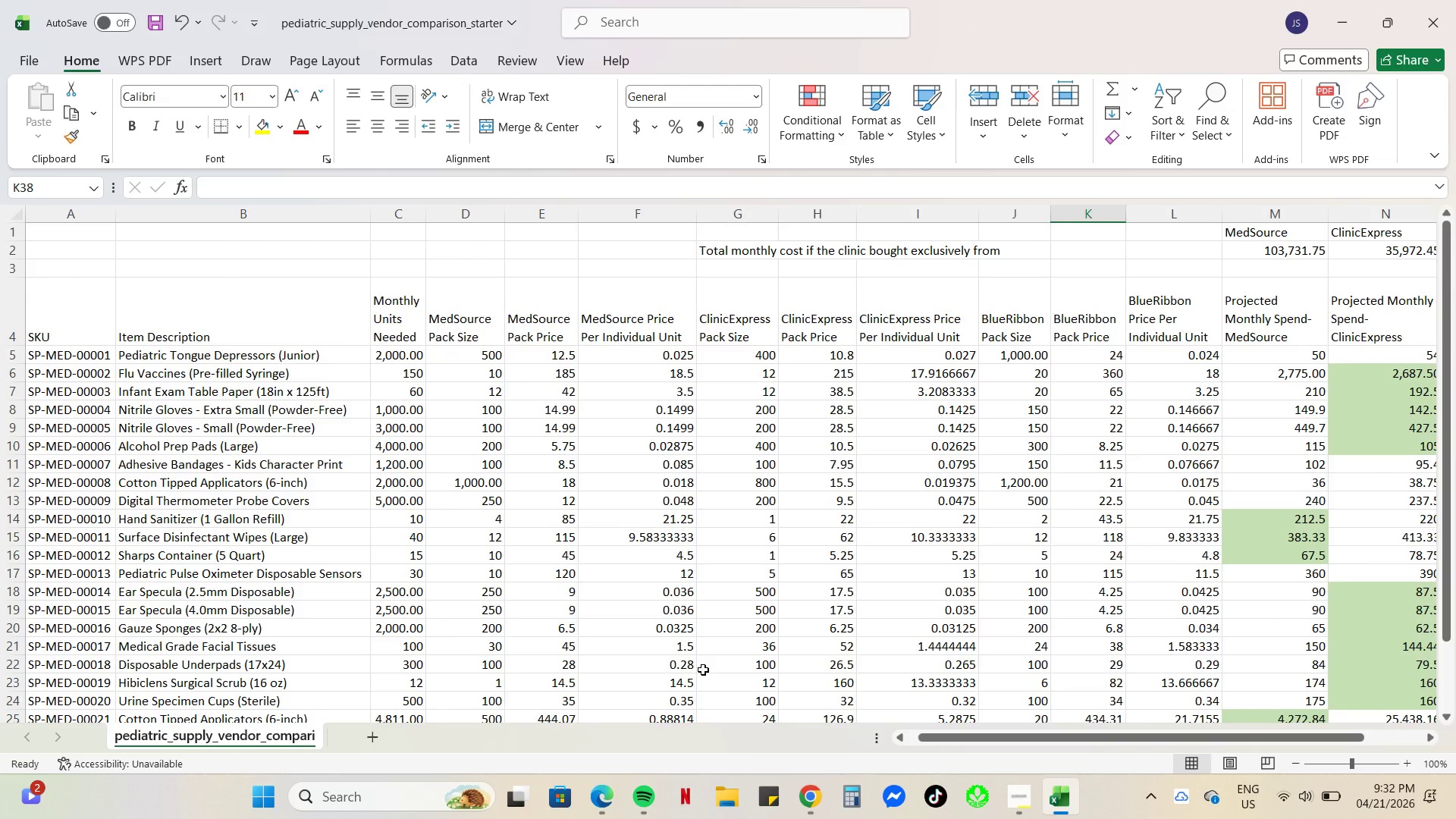 
scroll: coordinate [703, 670], scroll_direction: down, amount: 2.0
 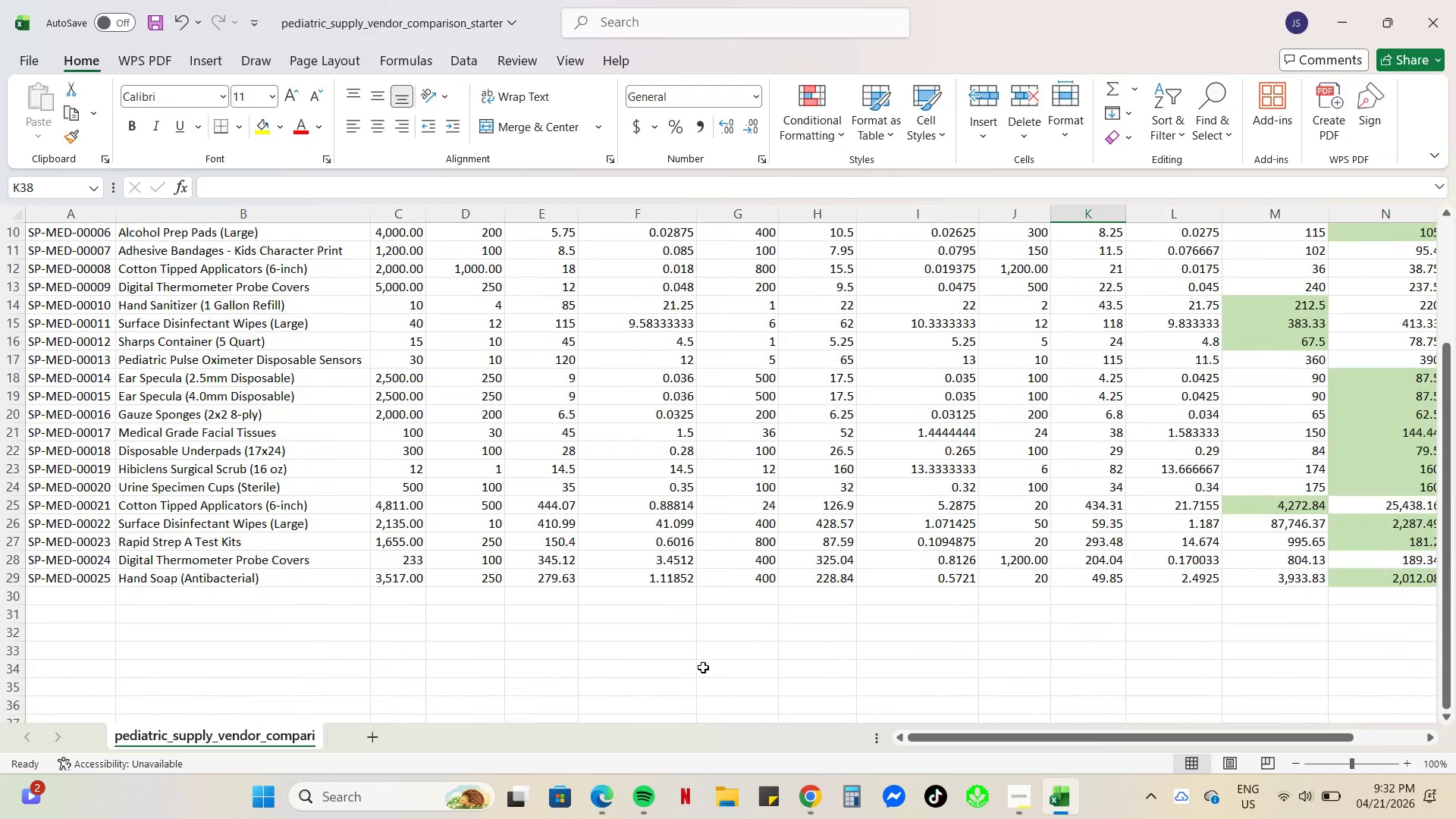 
scroll: coordinate [703, 667], scroll_direction: up, amount: 5.0
 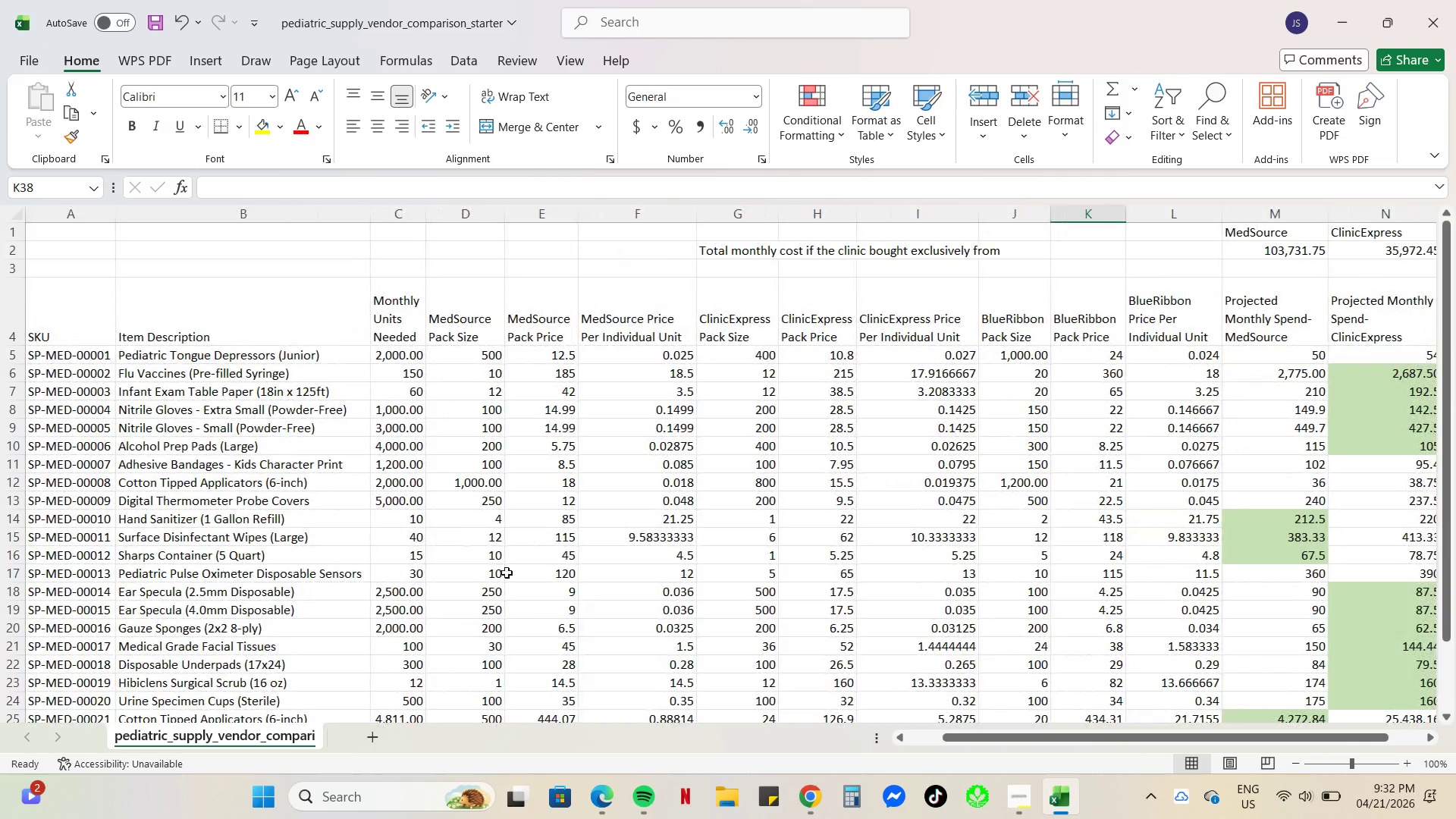 
left_click_drag(start_coordinate=[52, 320], to_coordinate=[988, 669])
 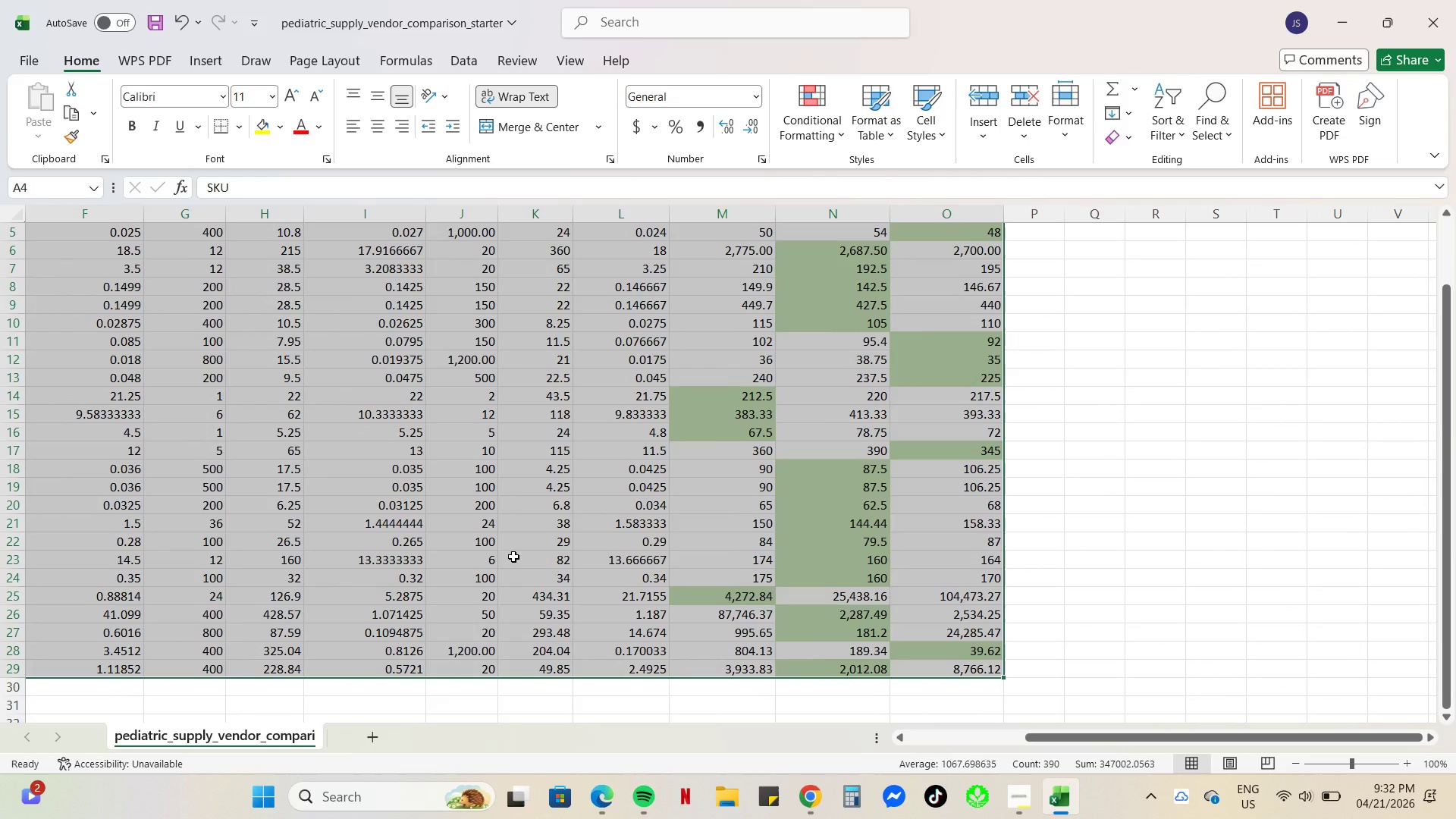 
scroll: coordinate [398, 492], scroll_direction: up, amount: 6.0
 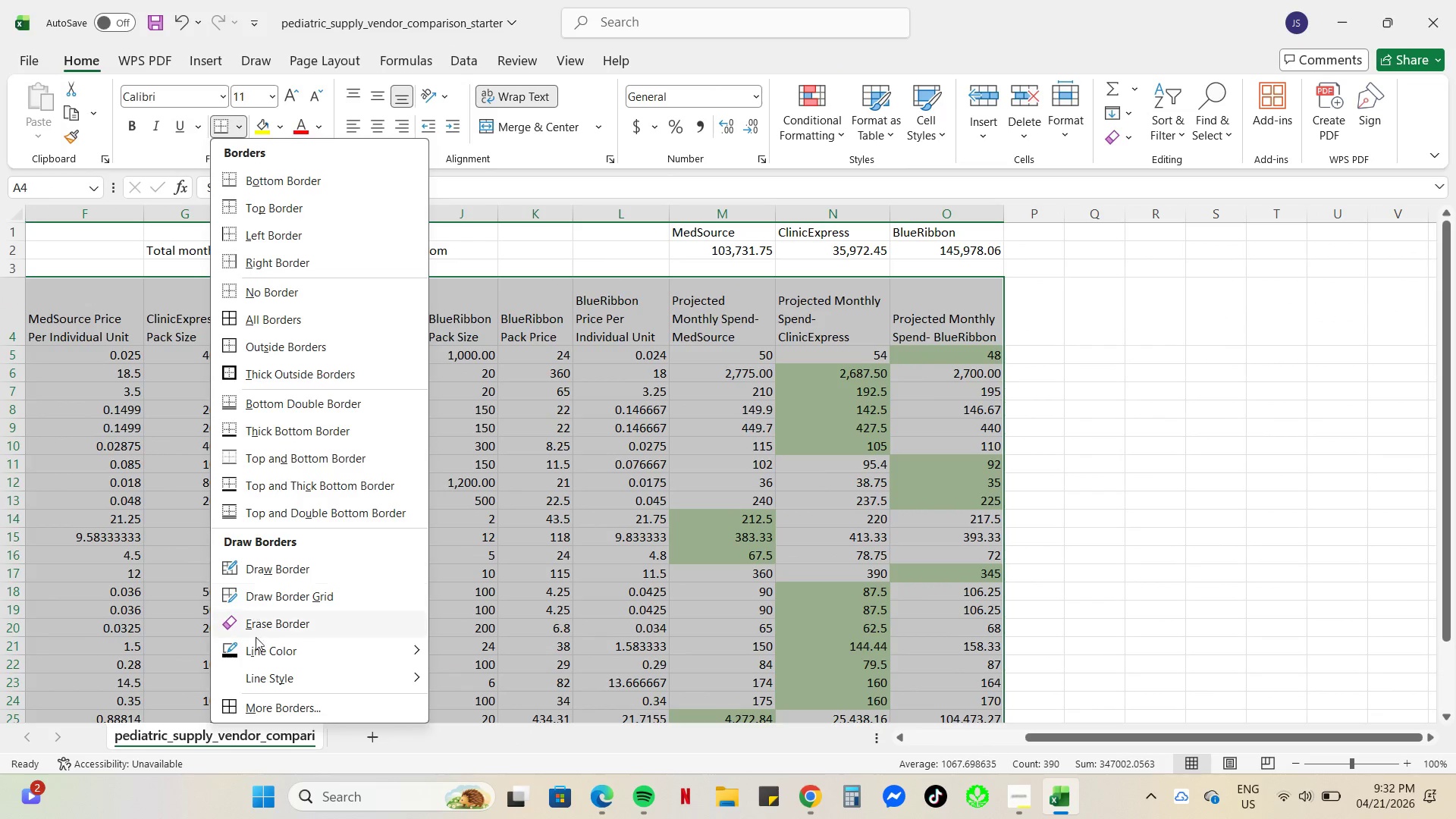 
left_click([259, 714])
 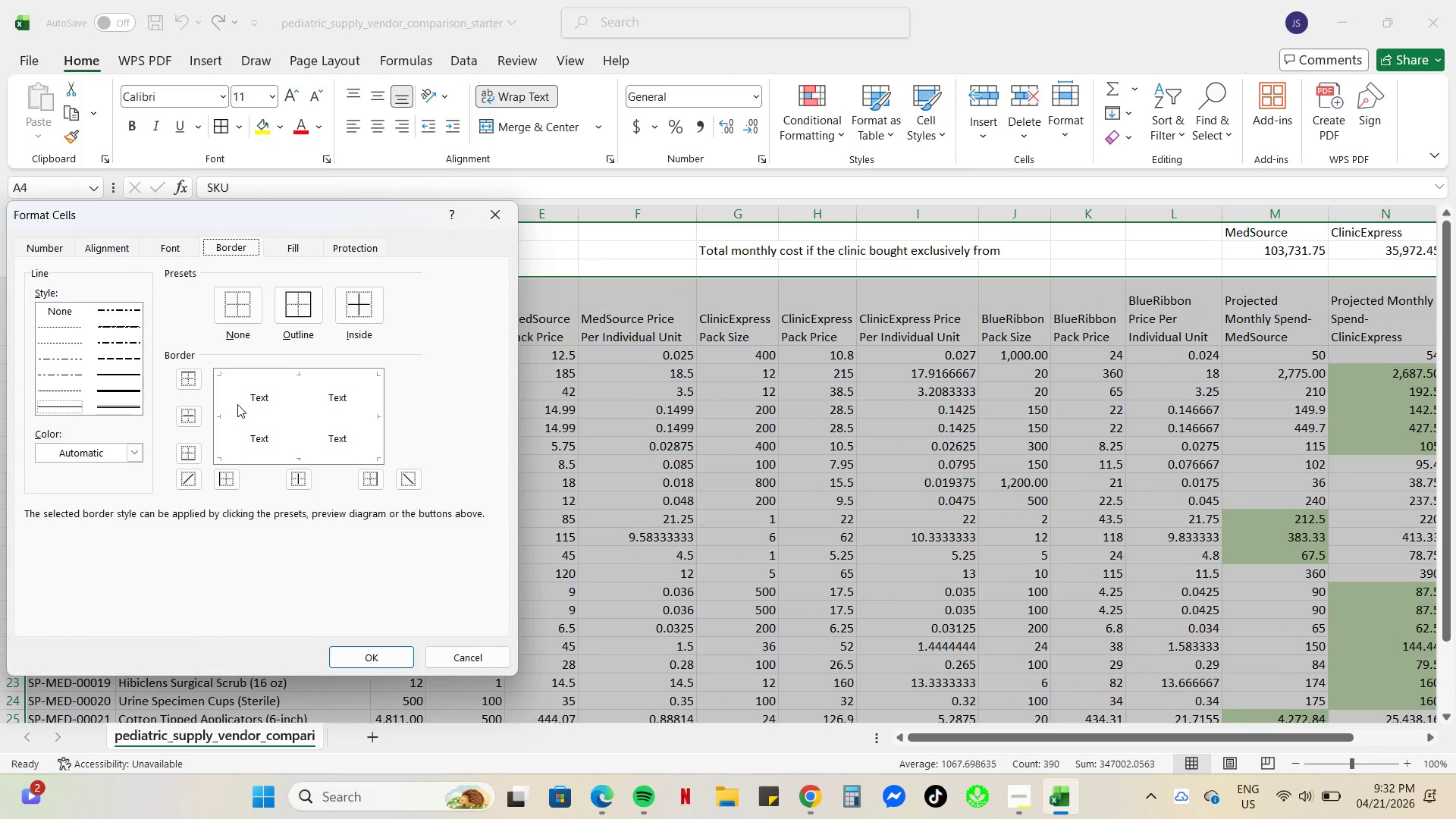 
left_click([247, 416])
 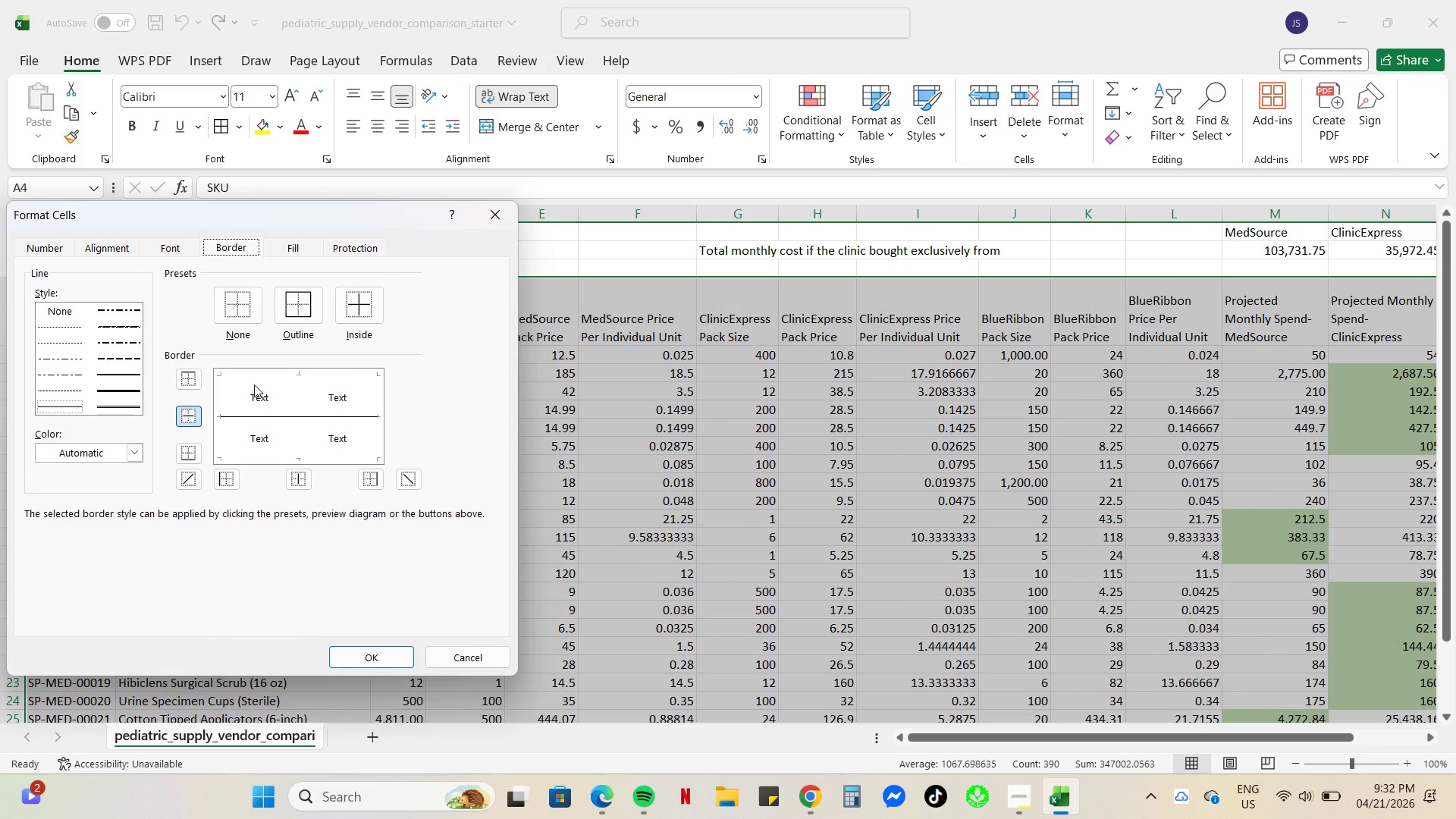 
left_click([257, 376])
 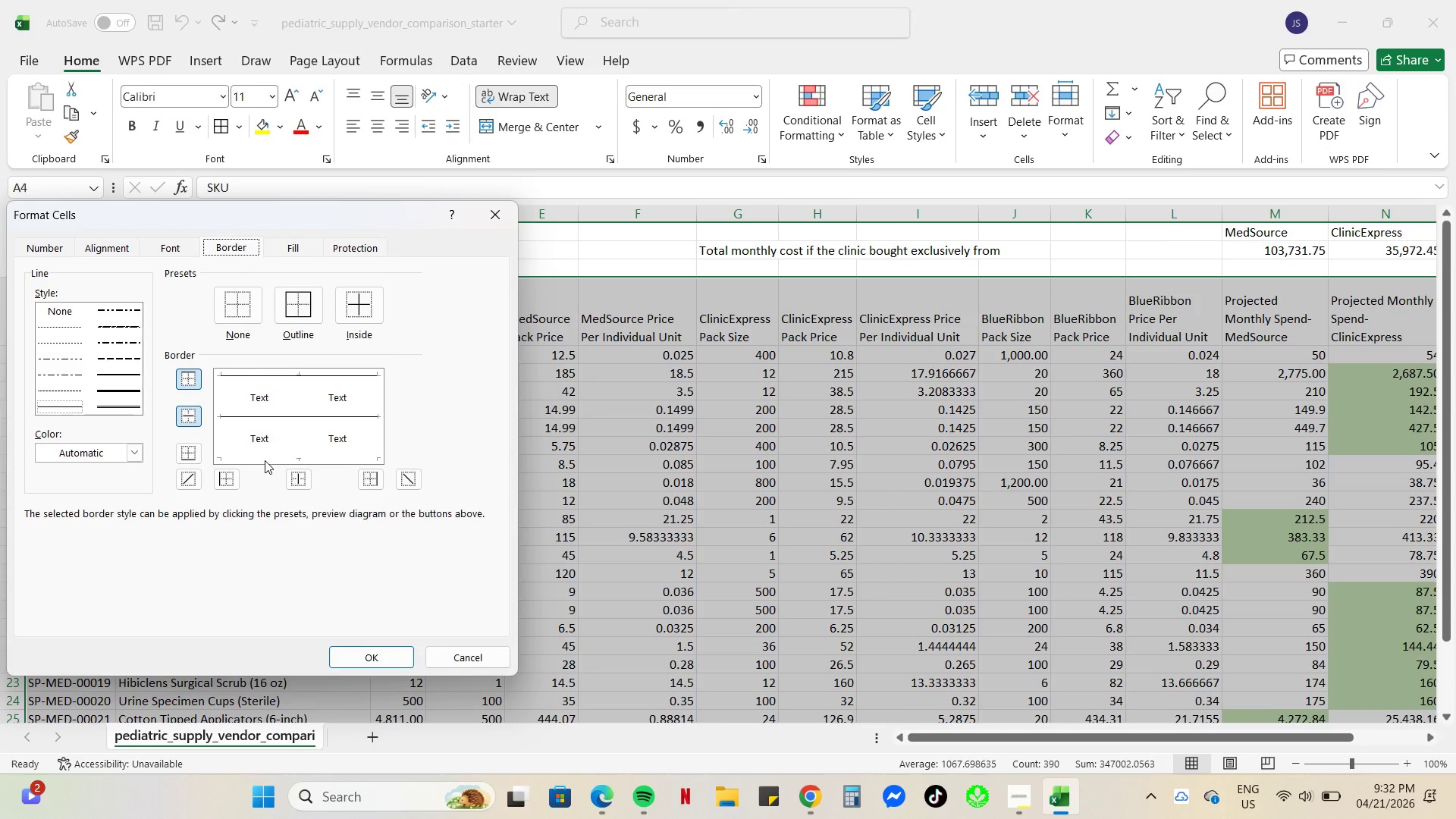 
left_click([265, 461])
 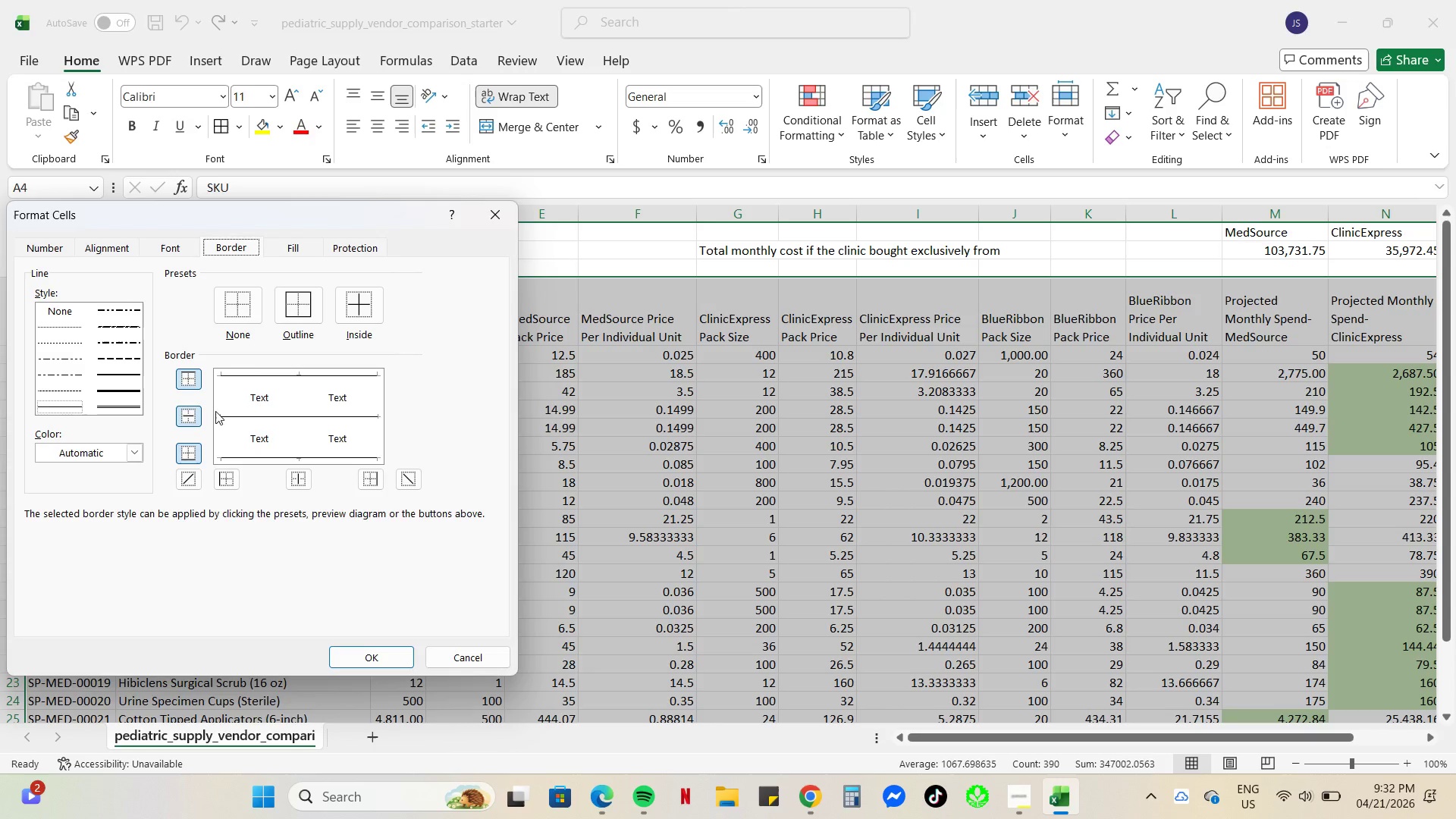 
left_click([218, 413])
 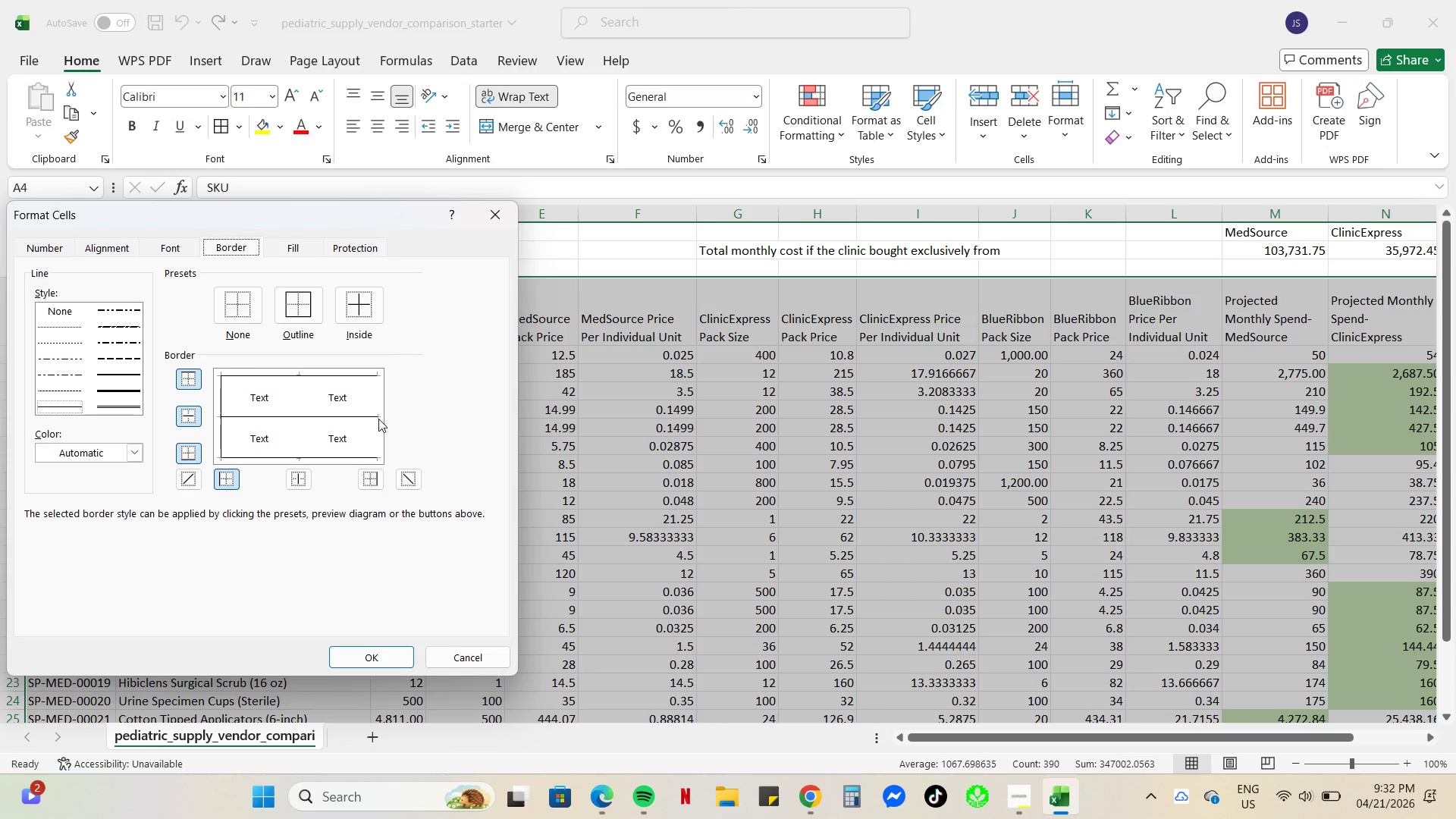 
left_click([378, 416])
 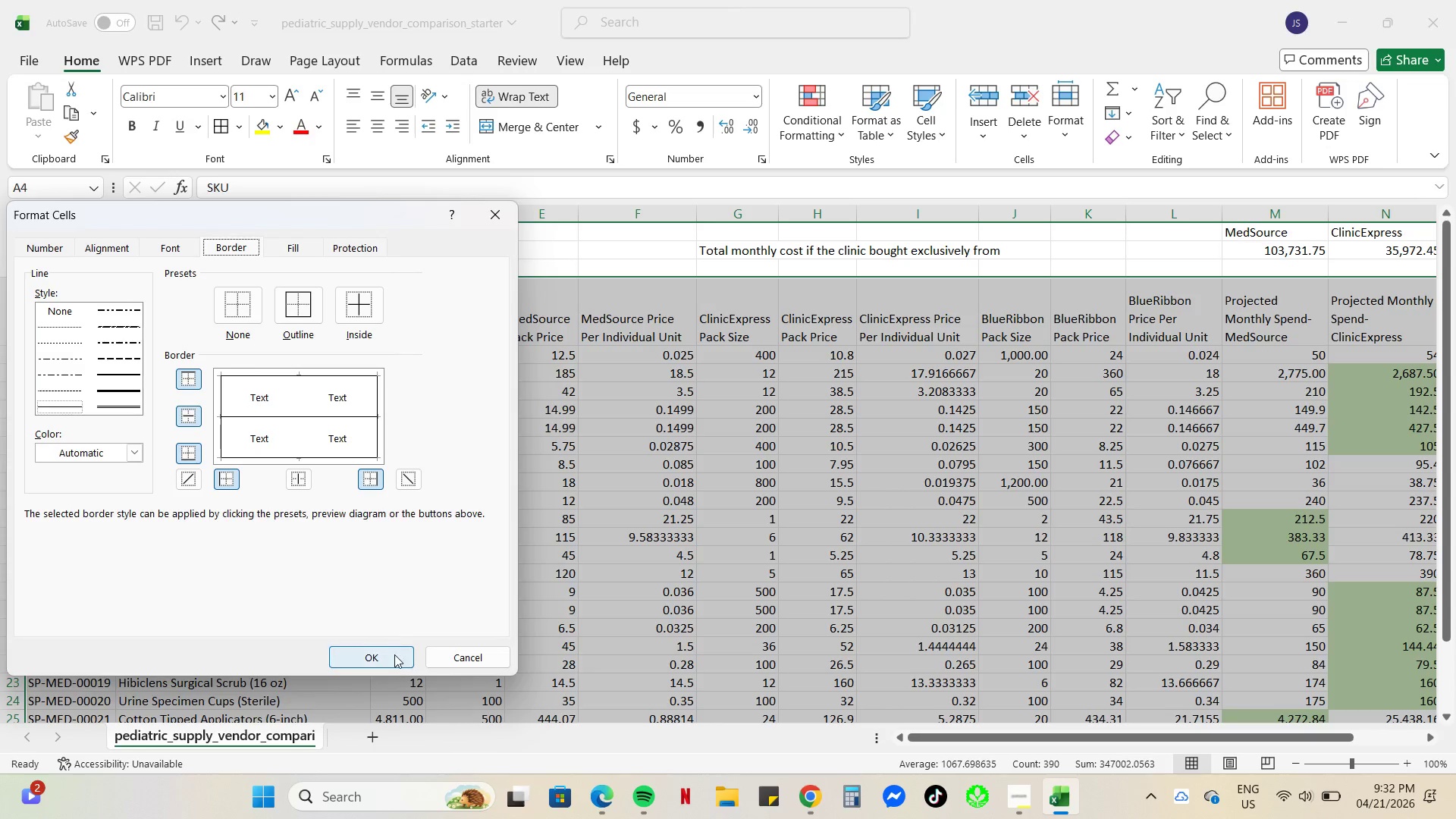 
left_click([395, 657])
 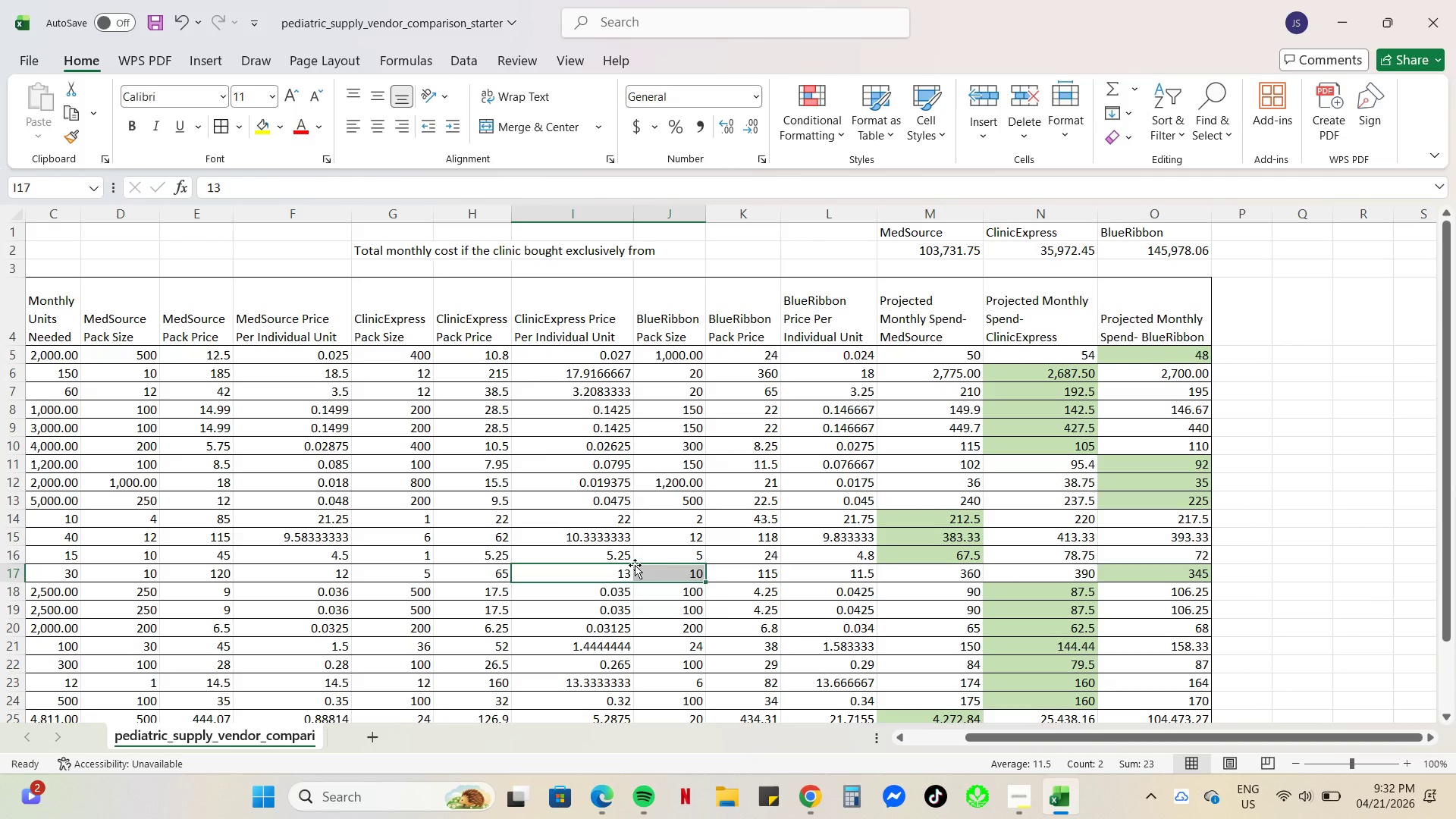 
left_click_drag(start_coordinate=[915, 248], to_coordinate=[1155, 256])
 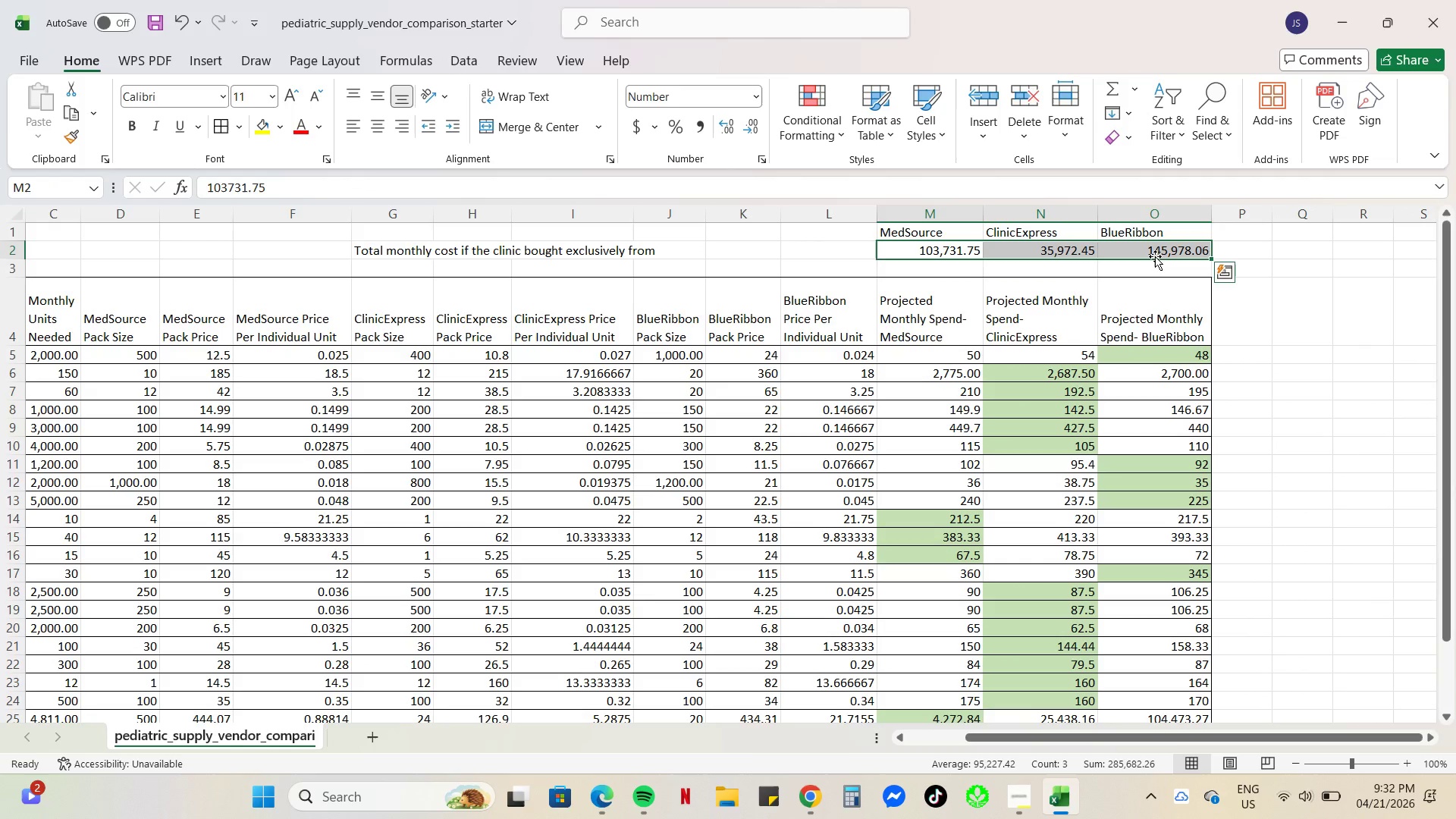 
key(Control+B)
 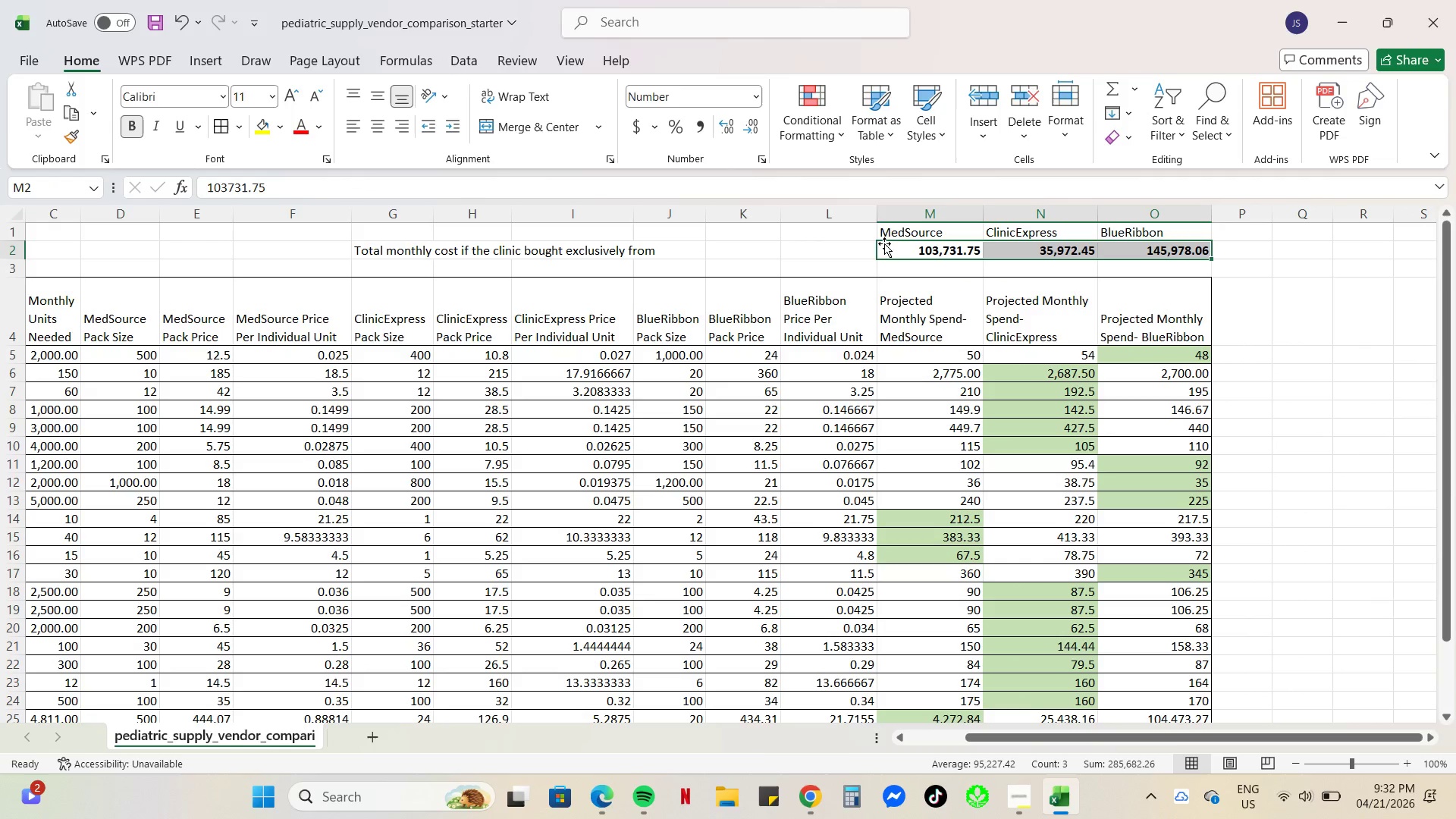 
left_click_drag(start_coordinate=[912, 233], to_coordinate=[964, 231])
 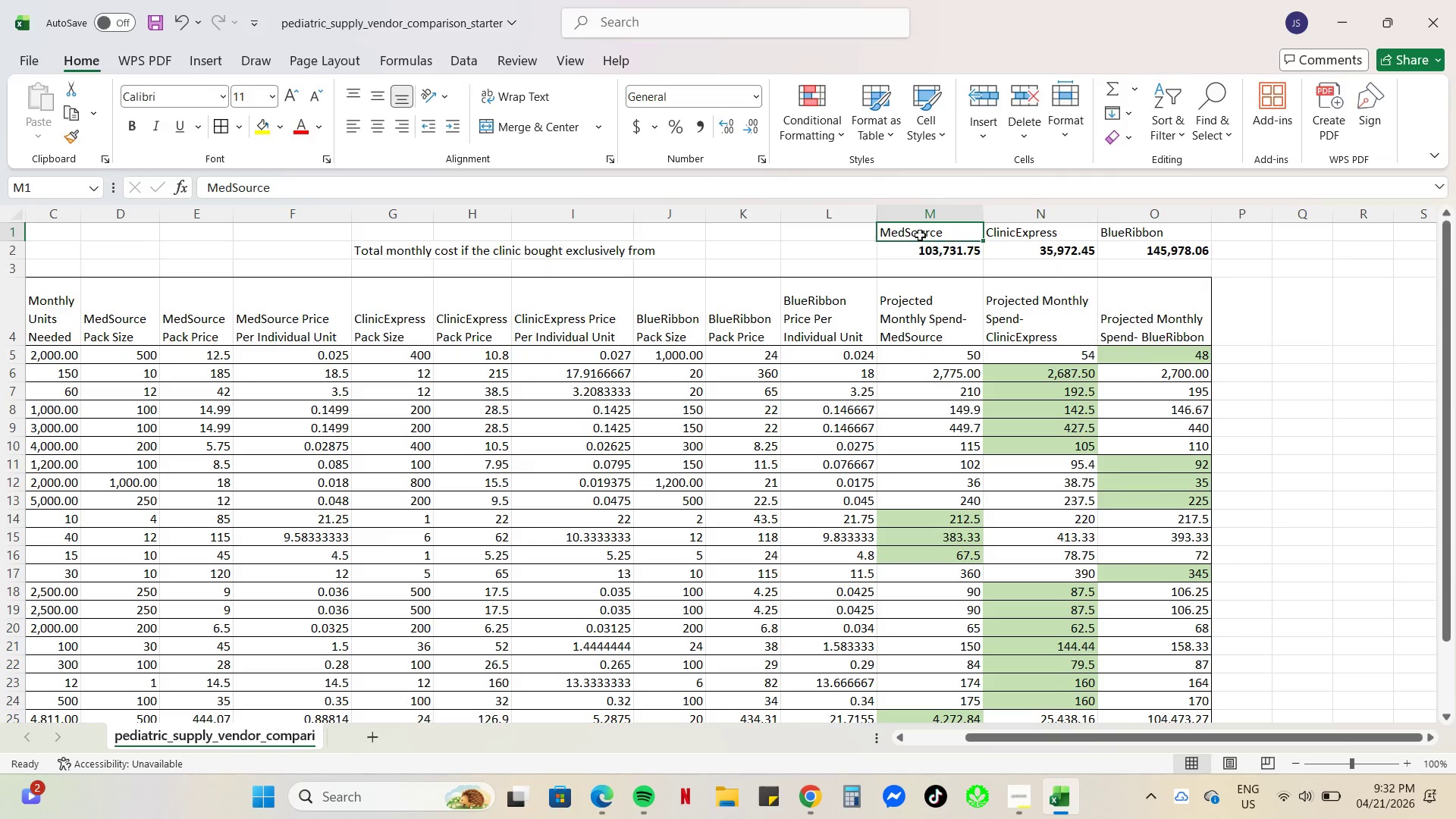 
left_click_drag(start_coordinate=[924, 228], to_coordinate=[1141, 258])
 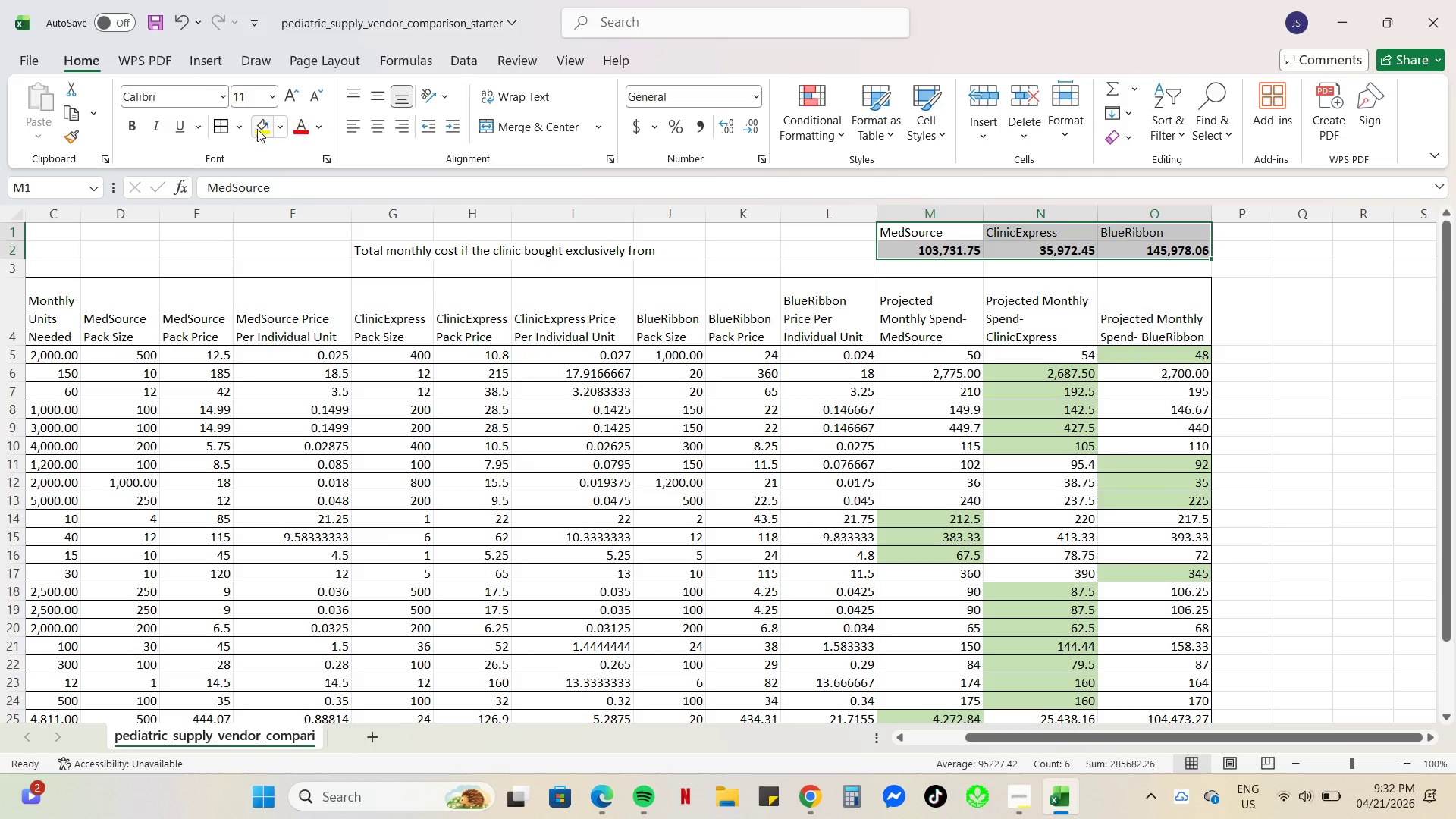 
left_click([235, 129])
 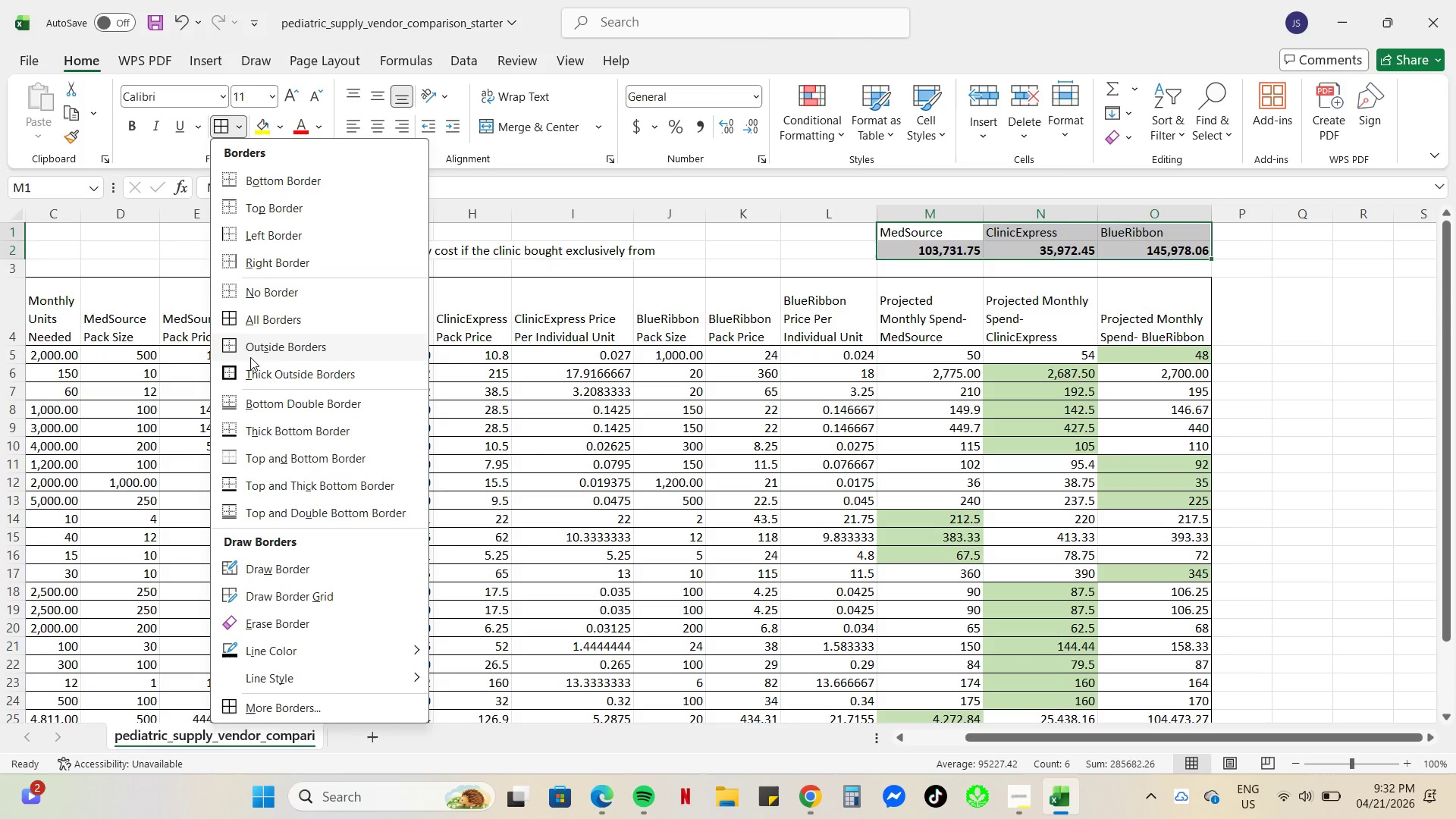 
left_click([248, 321])
 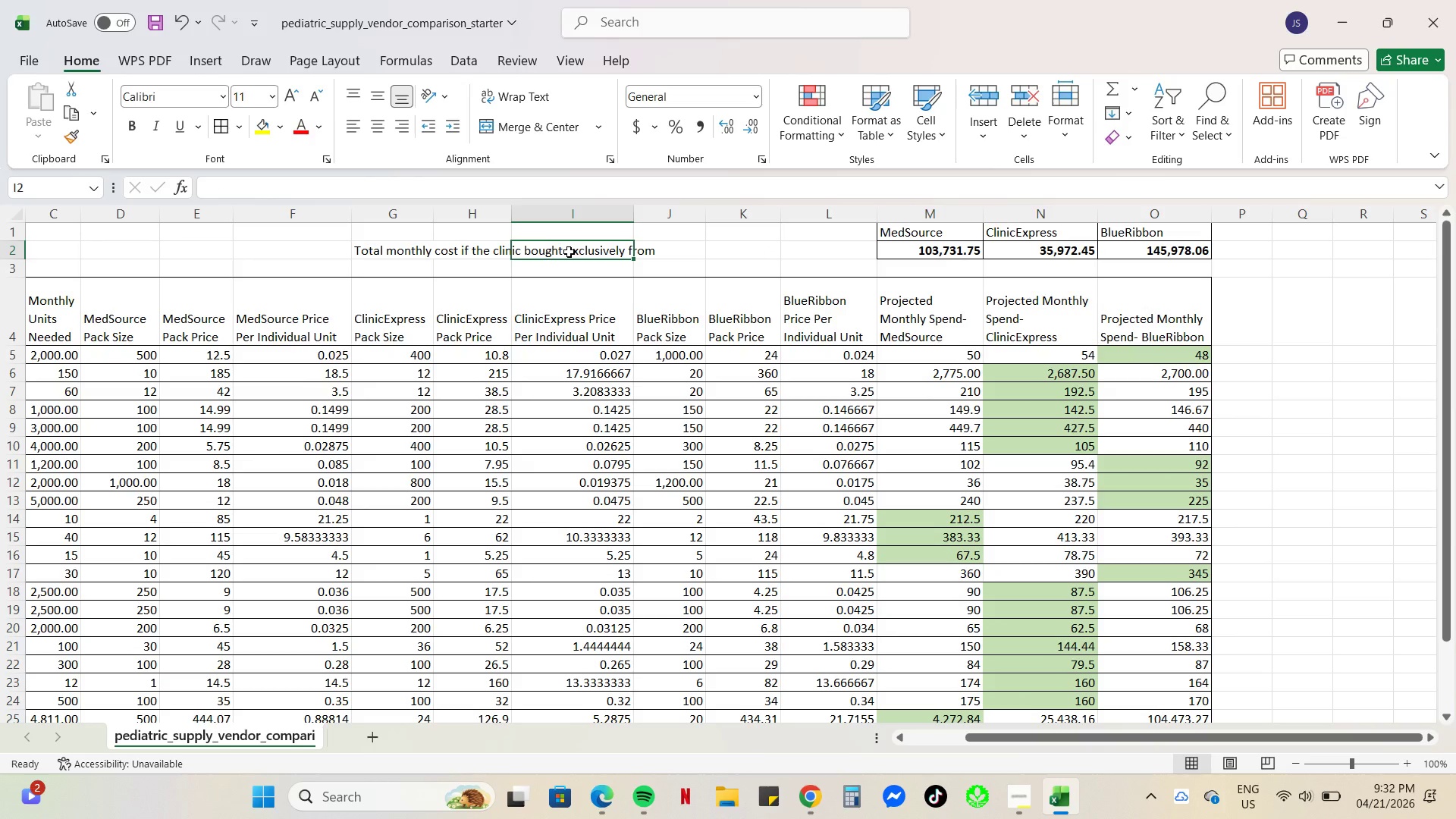 
left_click_drag(start_coordinate=[410, 252], to_coordinate=[810, 253])
 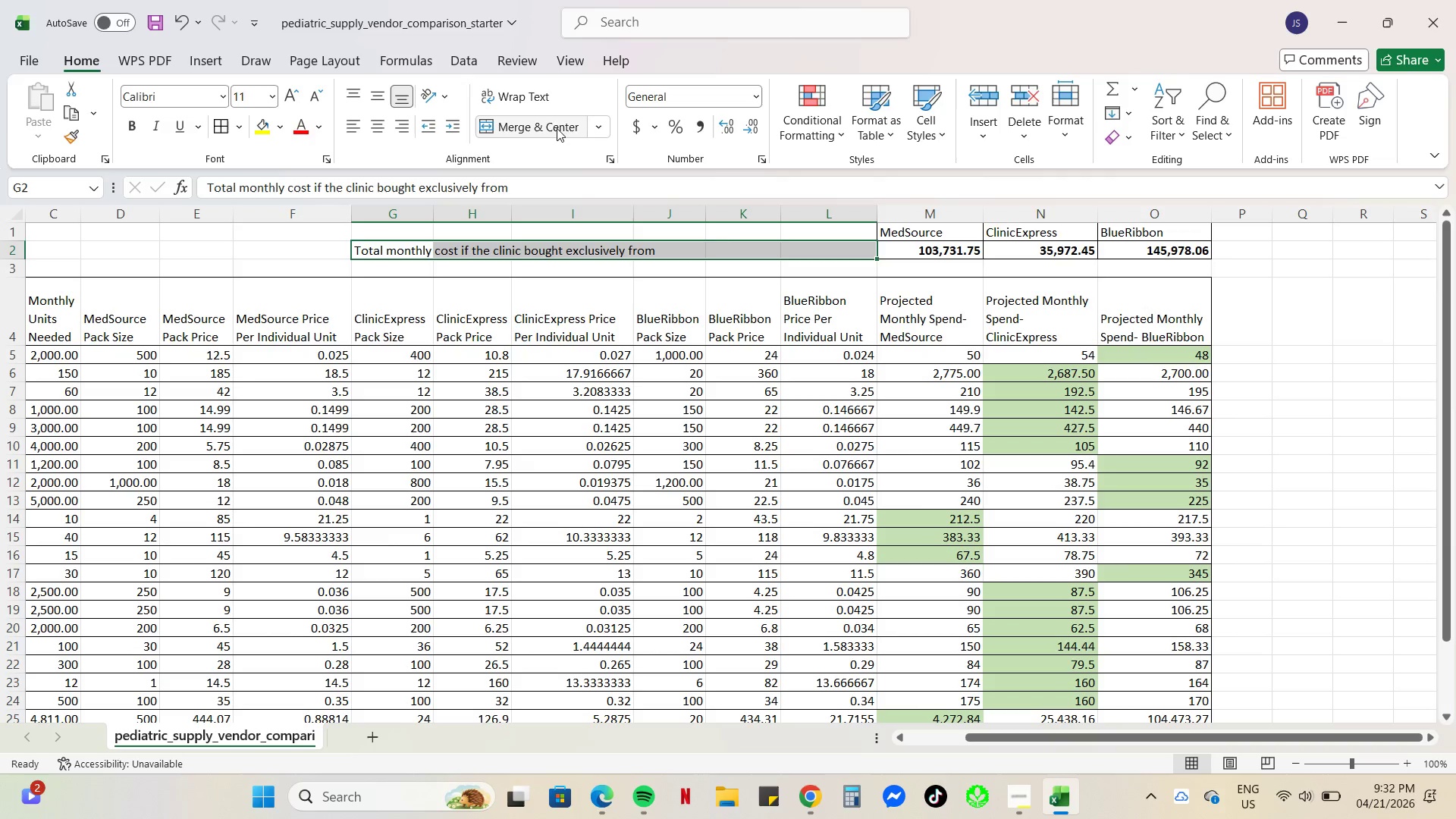 
left_click([551, 127])
 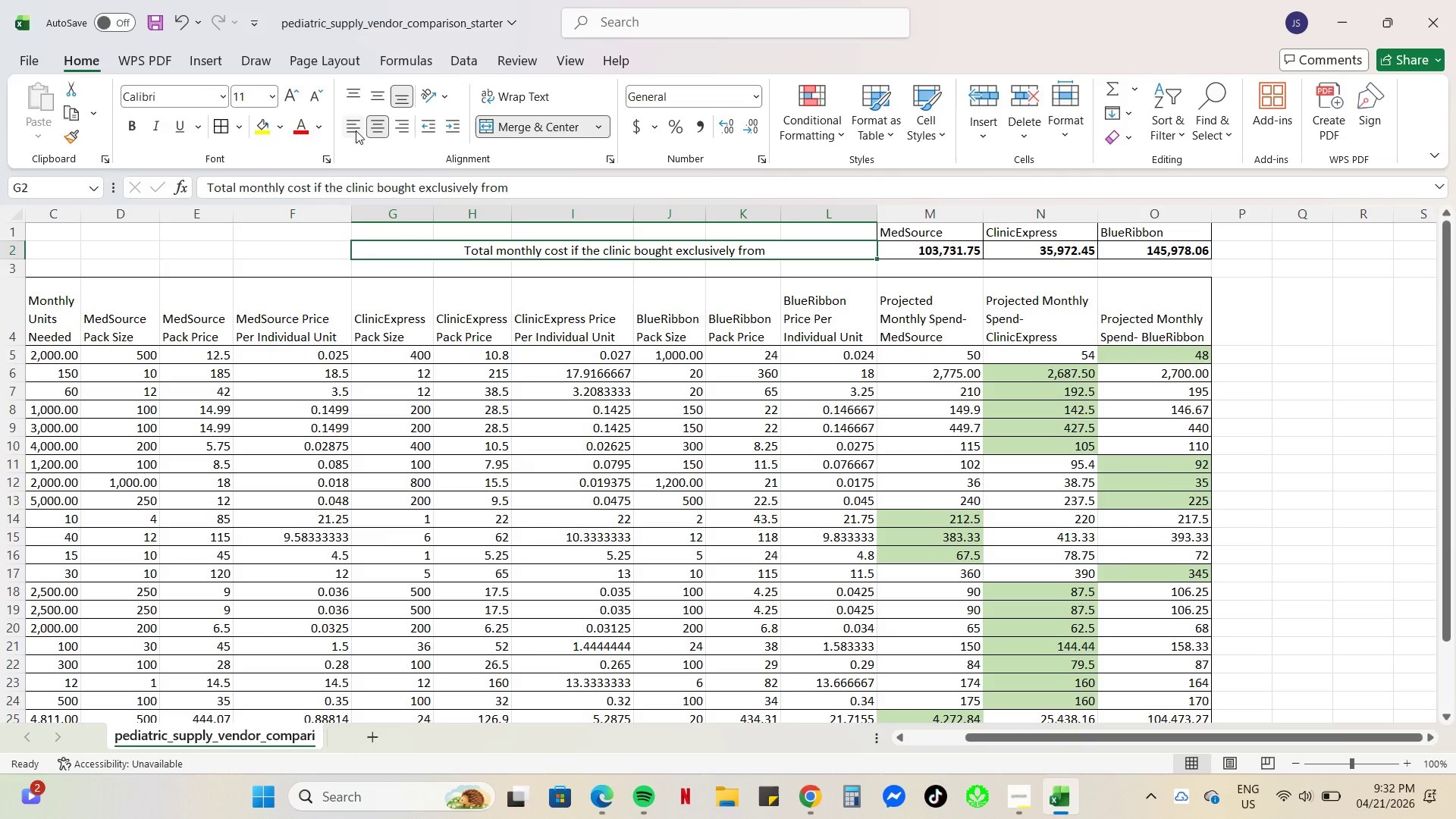 
left_click([404, 130])
 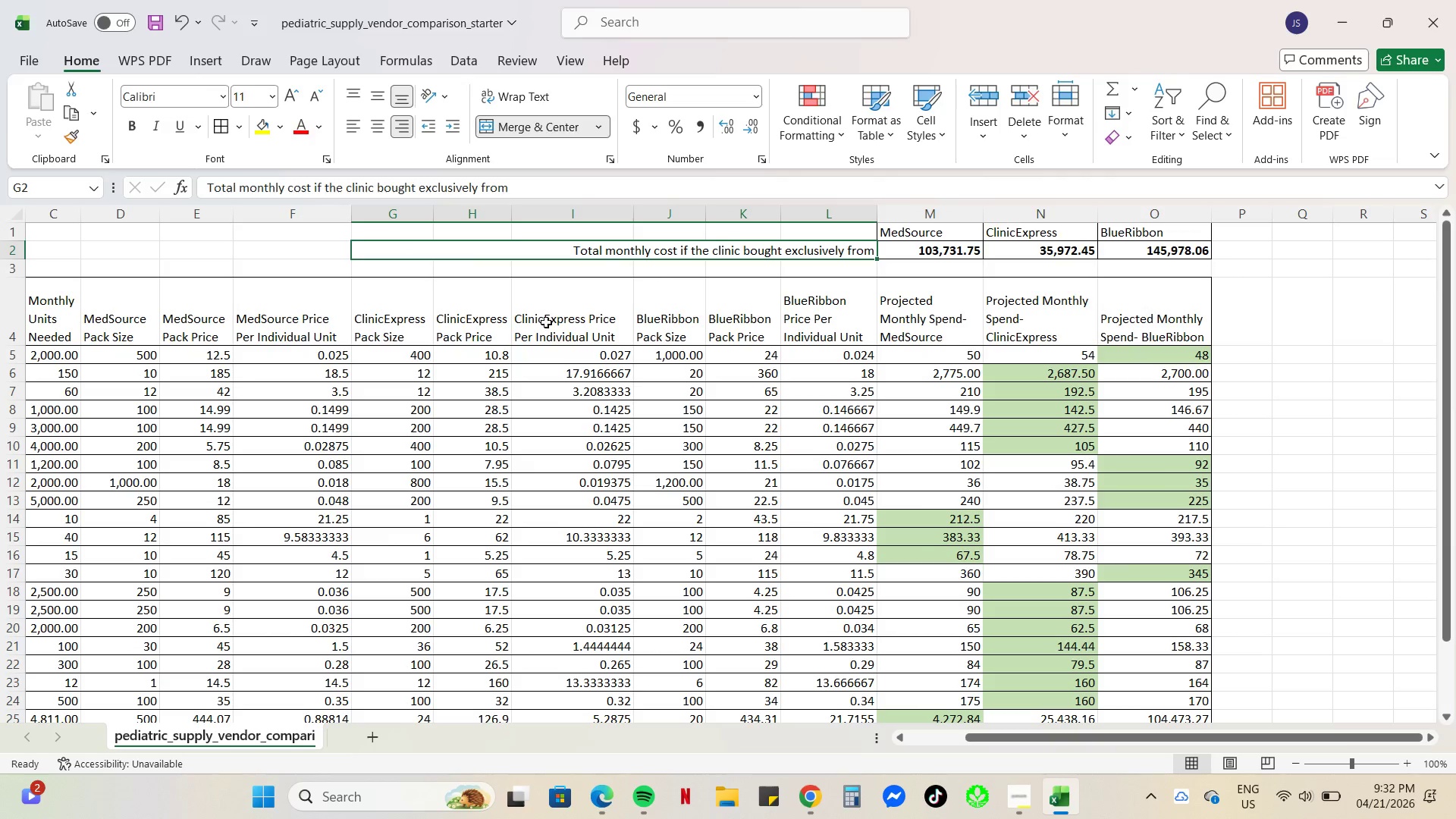 
left_click_drag(start_coordinate=[570, 354], to_coordinate=[574, 357])
 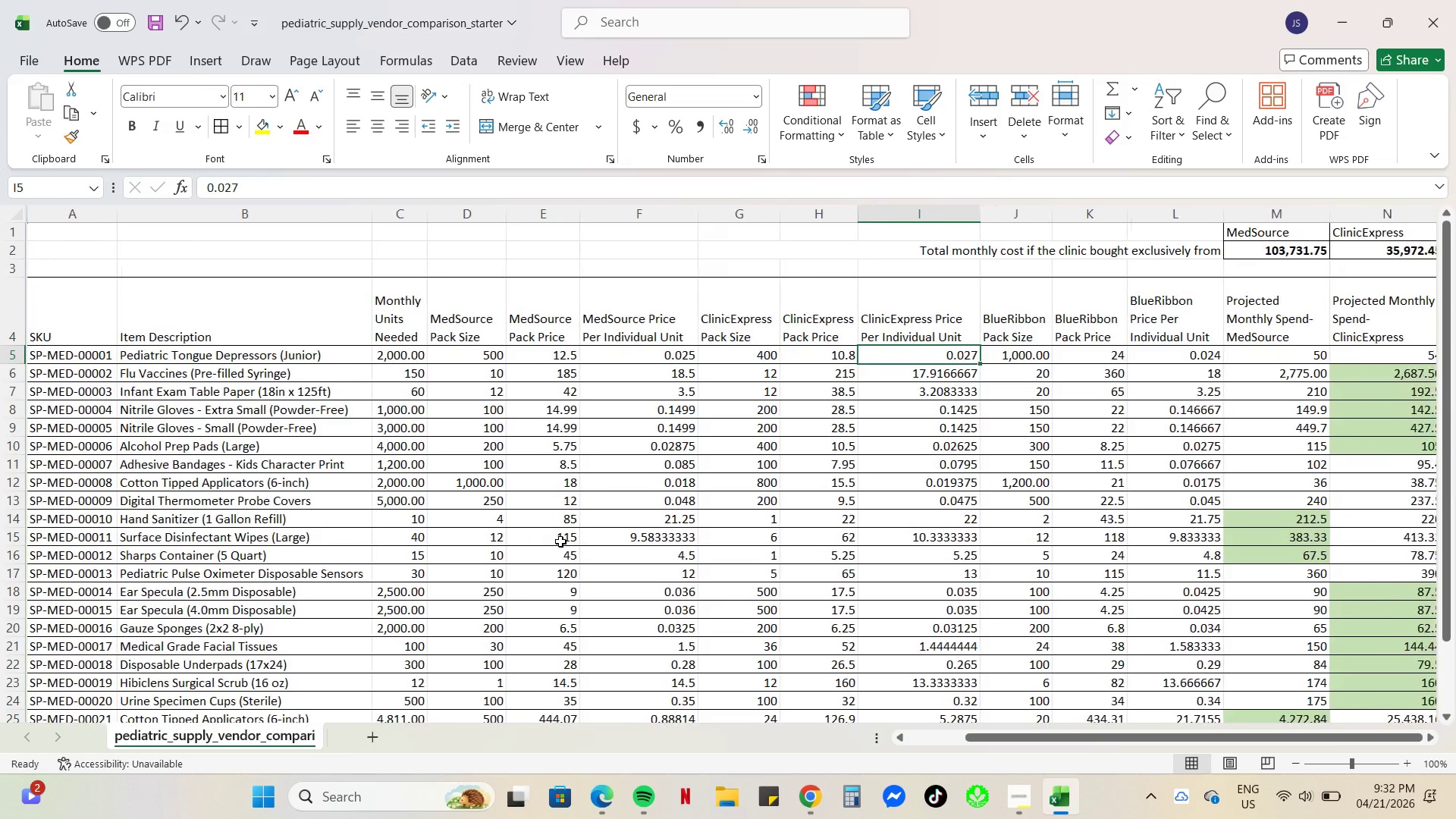 
scroll: coordinate [560, 554], scroll_direction: down, amount: 3.0
 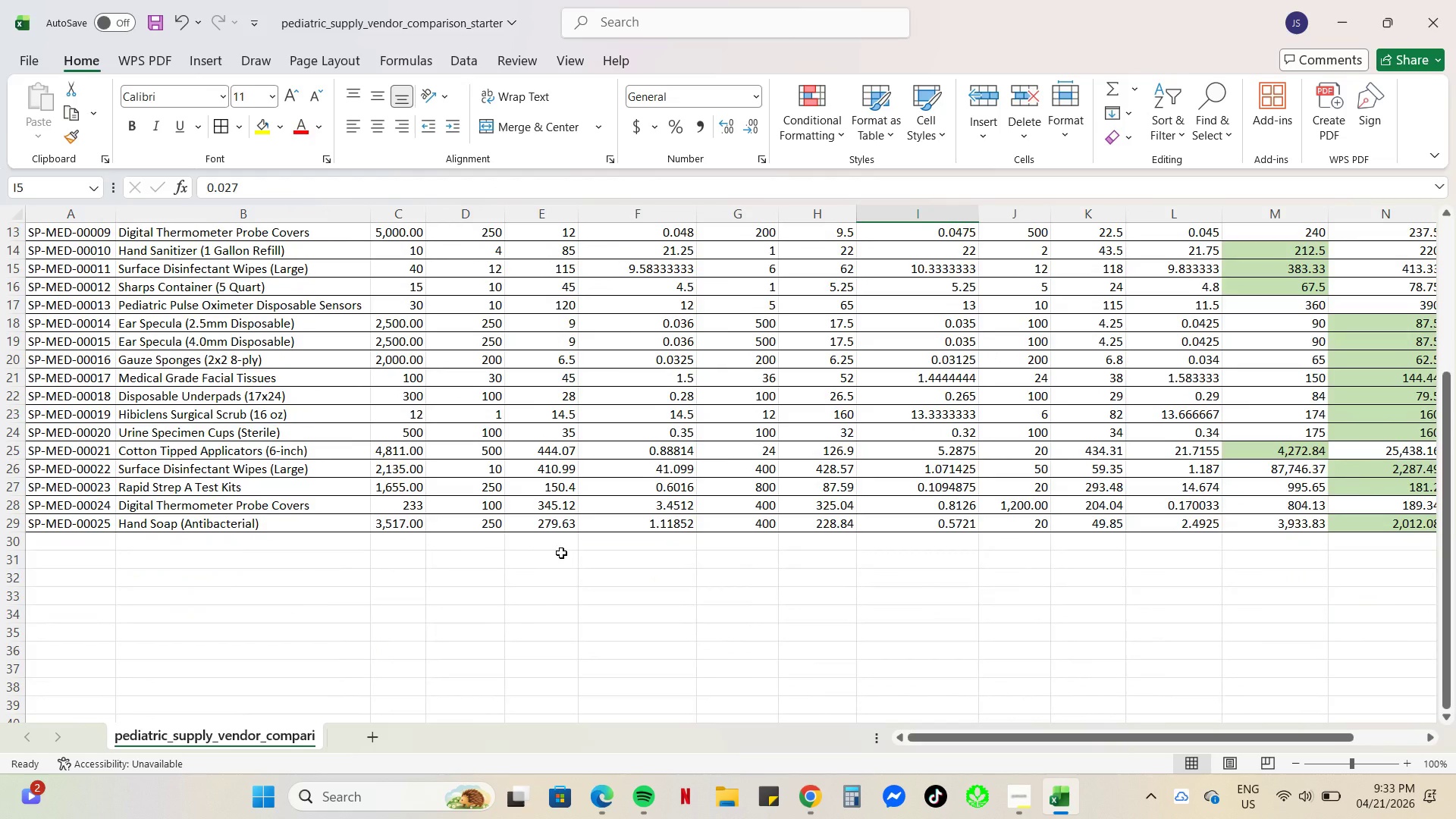 
scroll: coordinate [561, 553], scroll_direction: up, amount: 5.0
 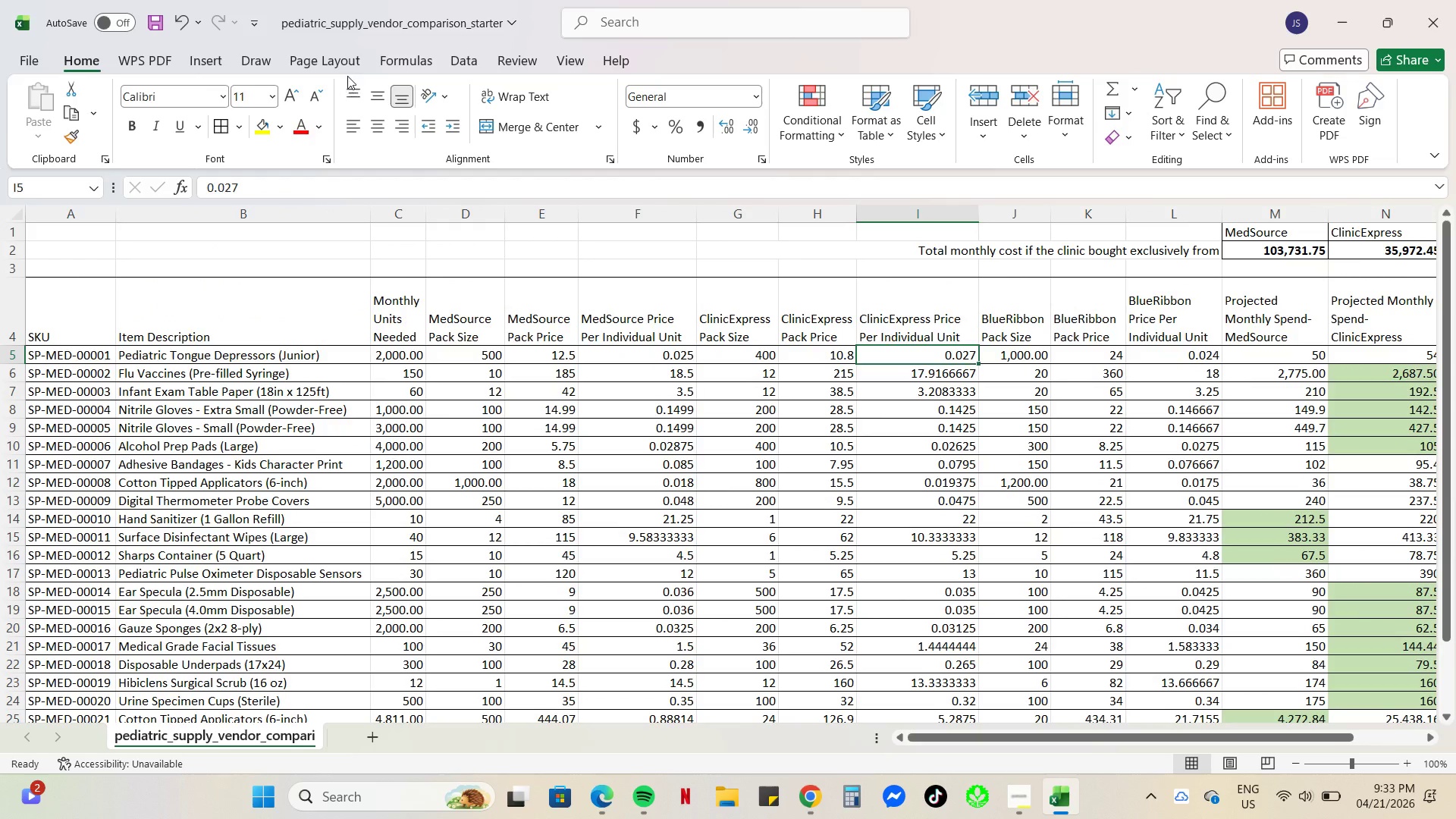 
left_click([327, 59])
 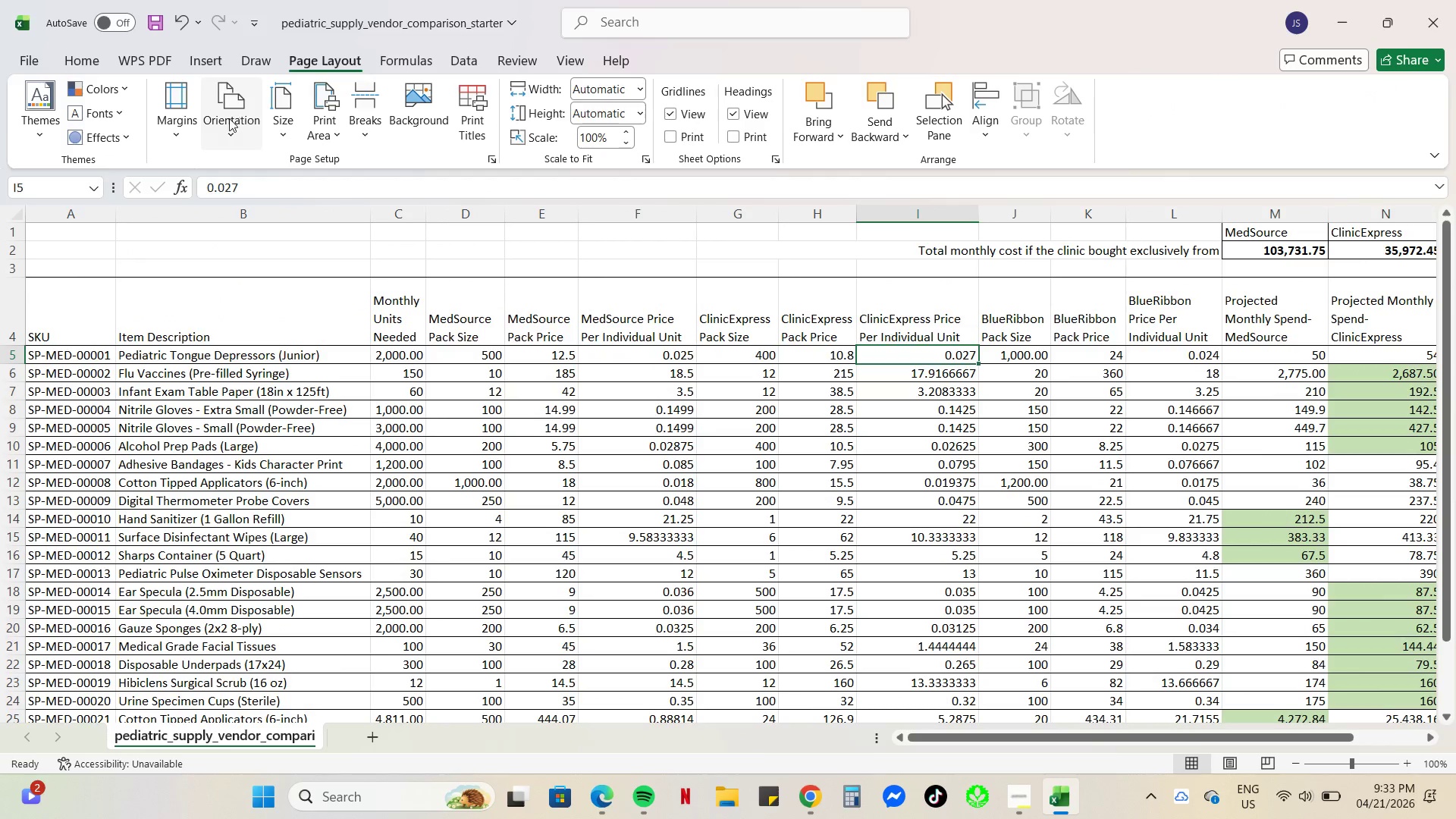 
mouse_move([287, 137])
 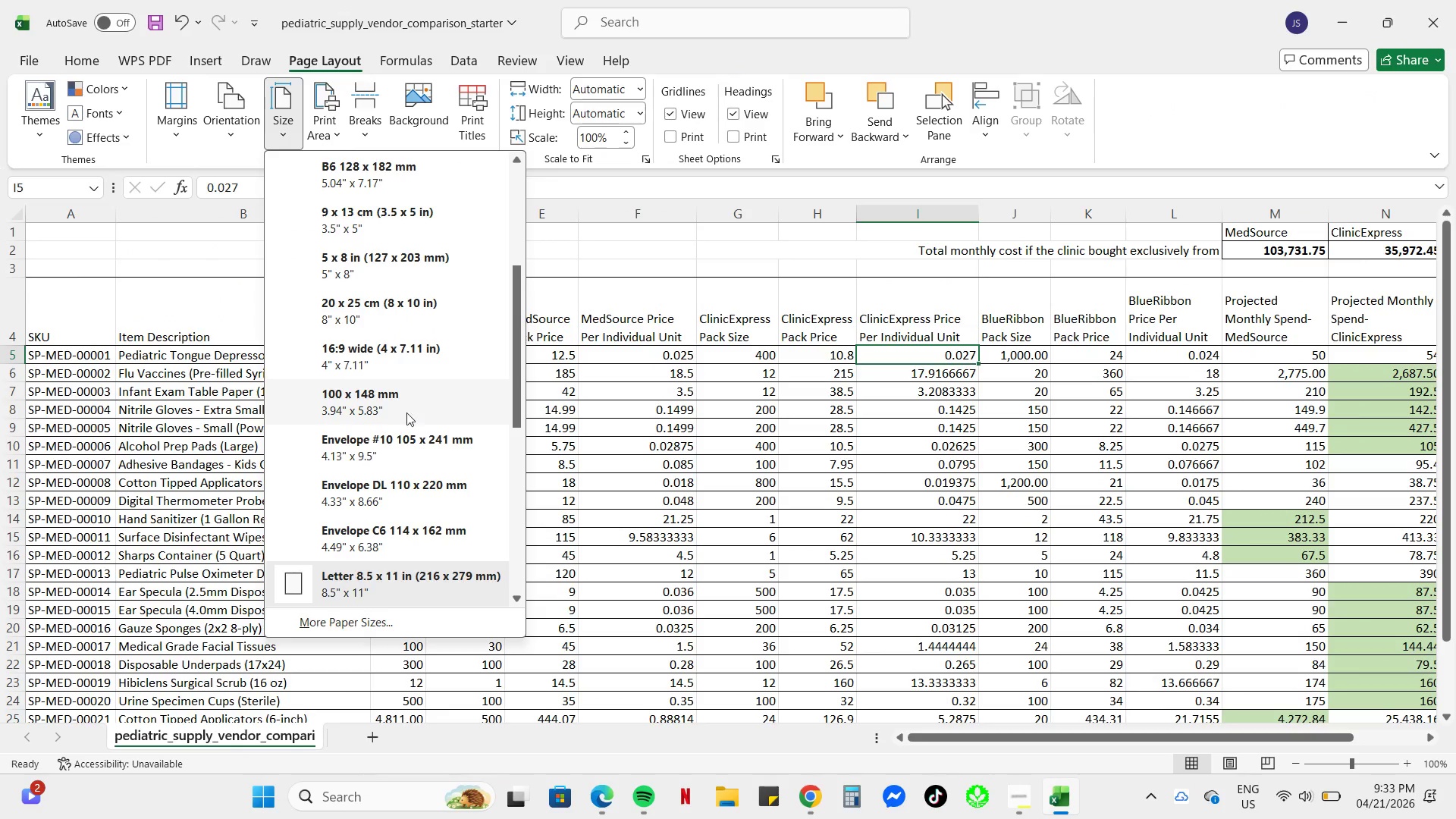 
scroll: coordinate [406, 425], scroll_direction: down, amount: 1.0
 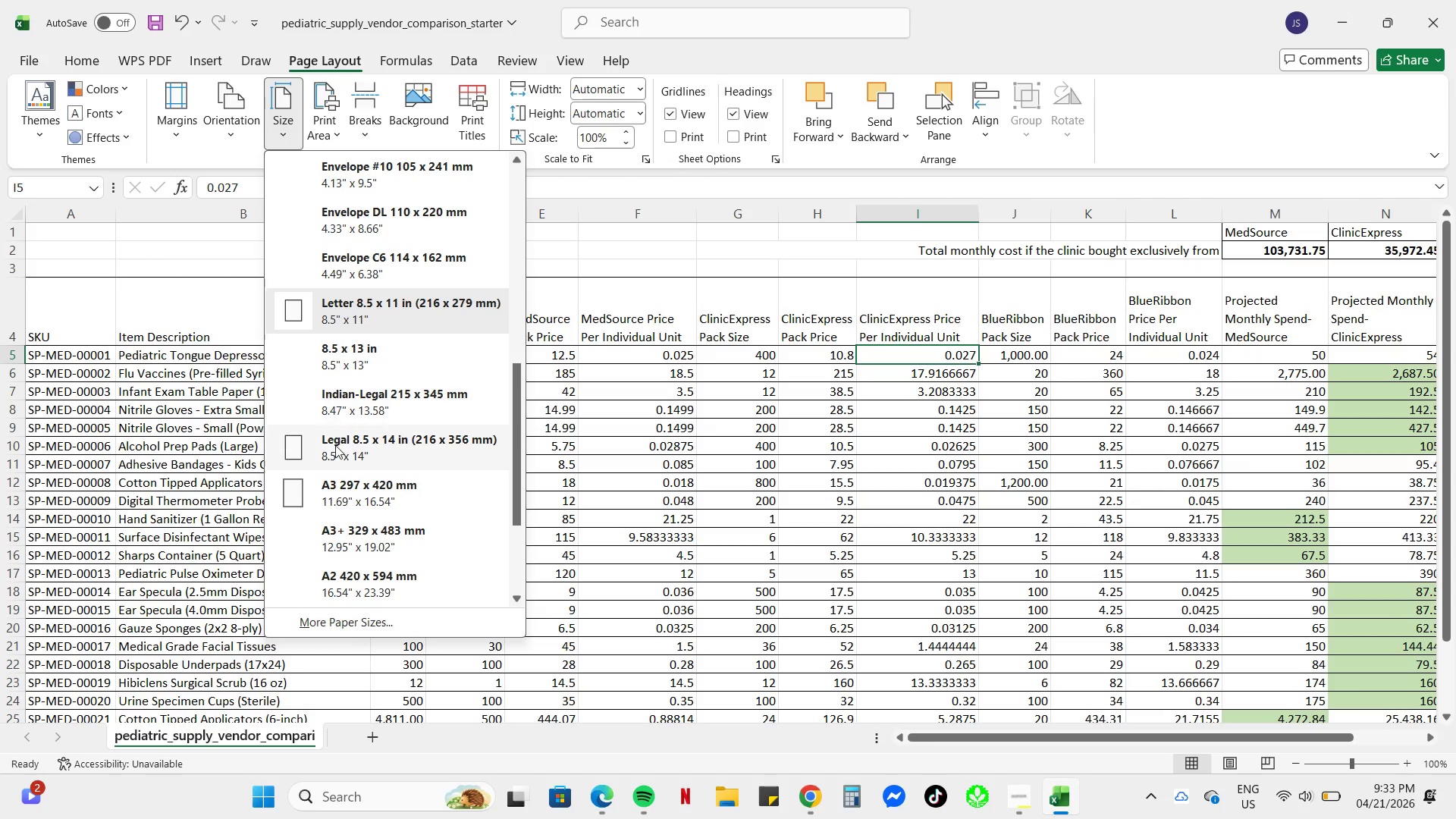 
left_click([348, 444])
 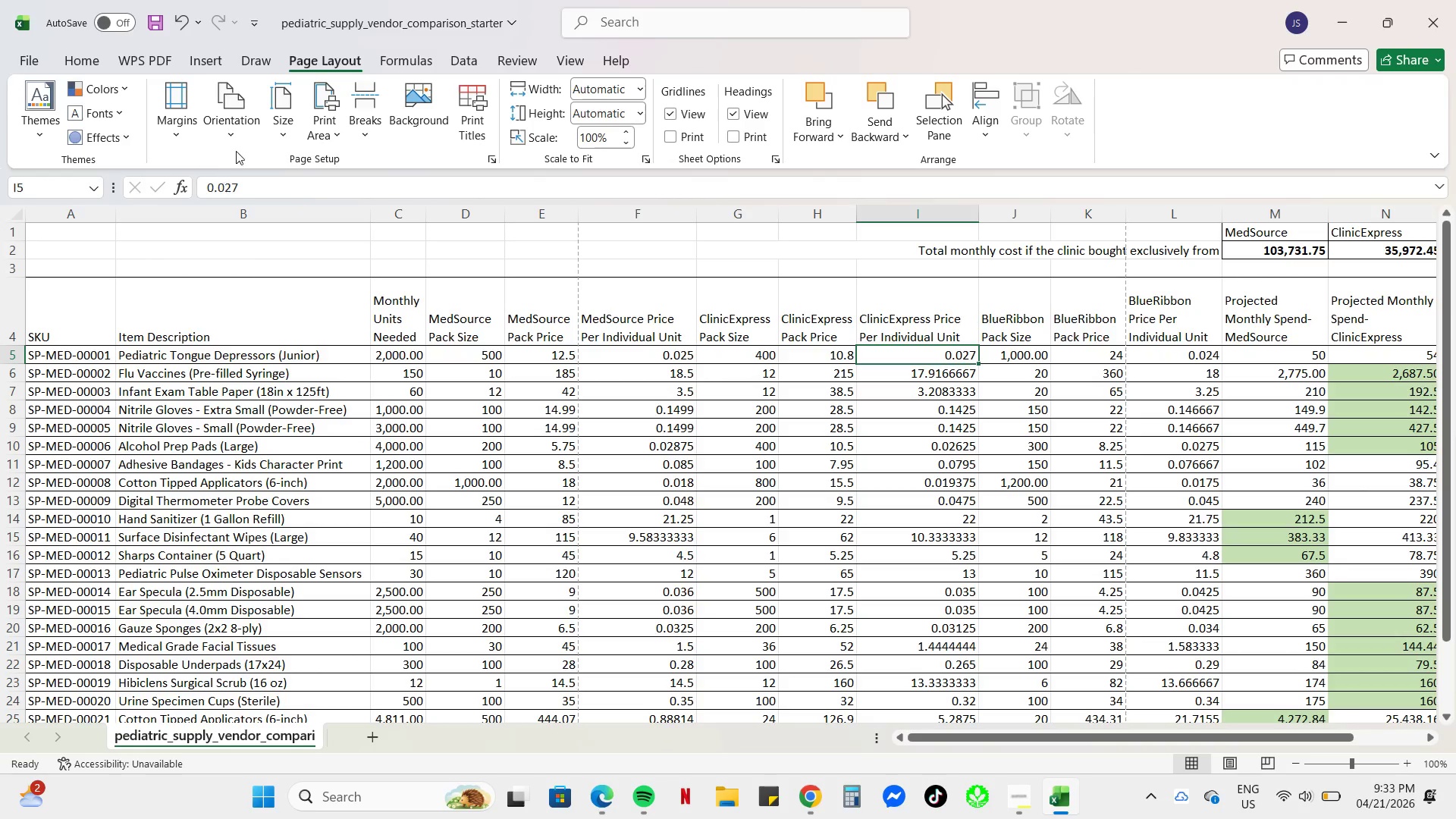 
left_click([236, 124])
 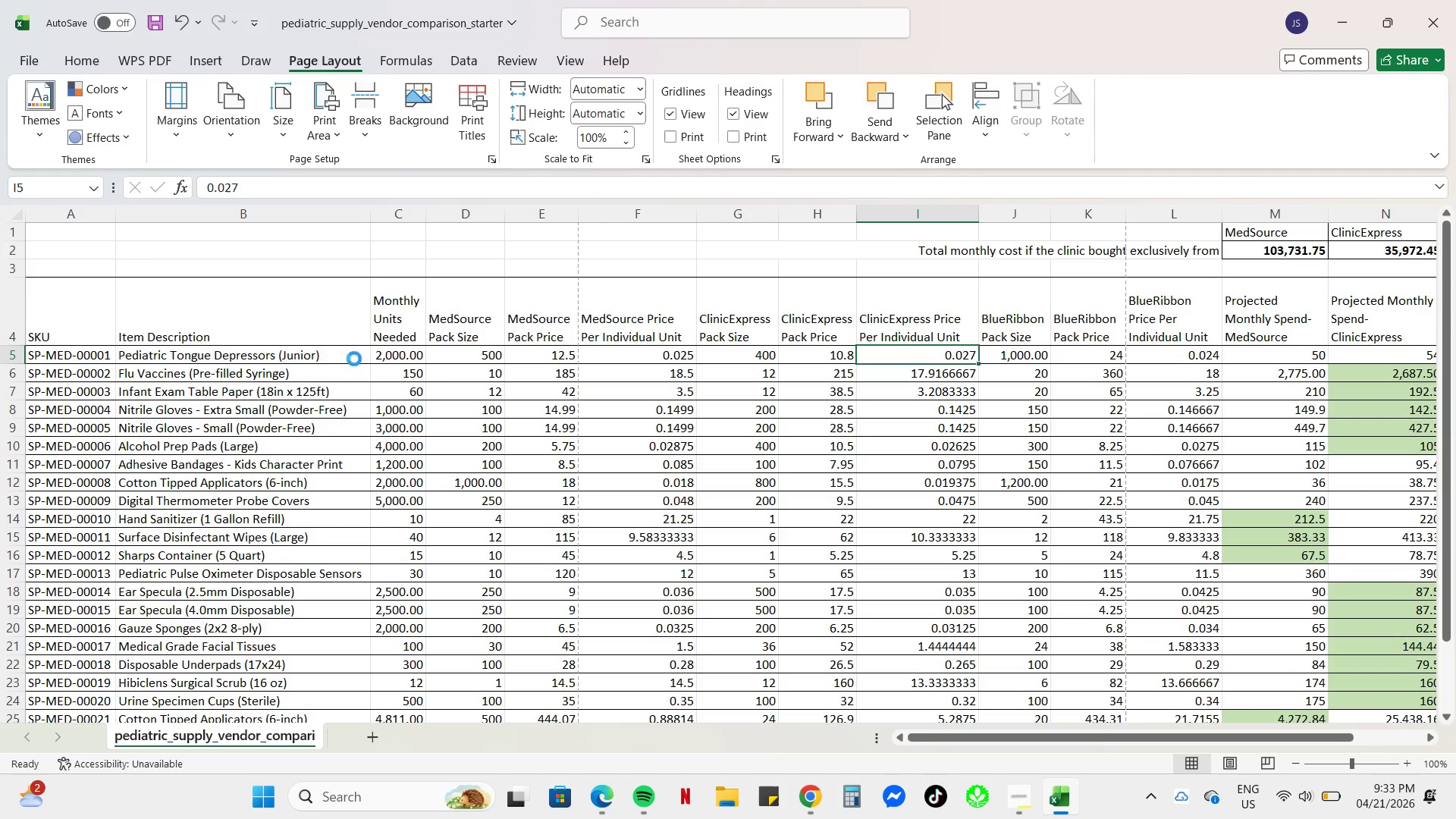 
left_click([381, 349])
 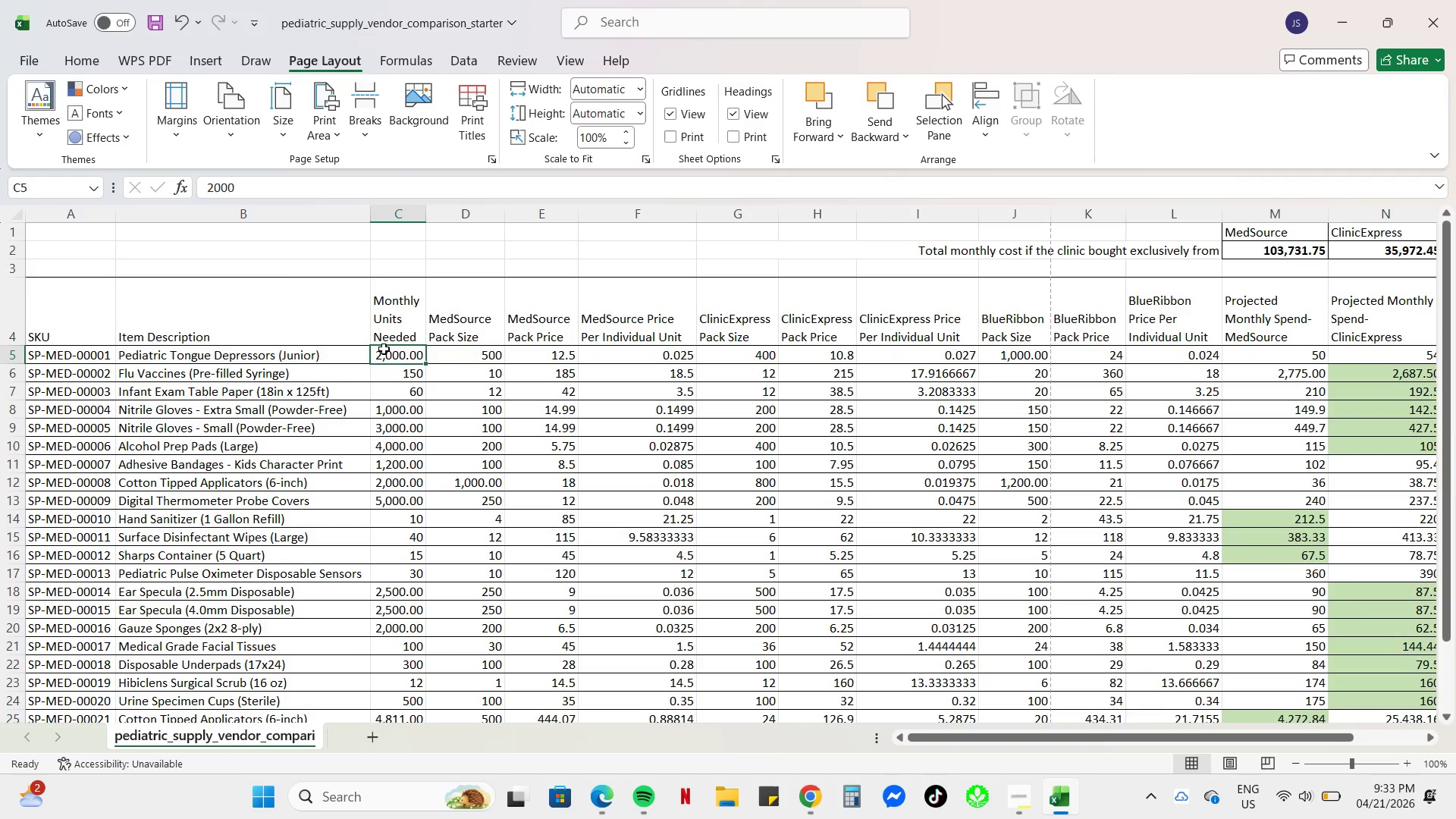 
wait(22.64)
 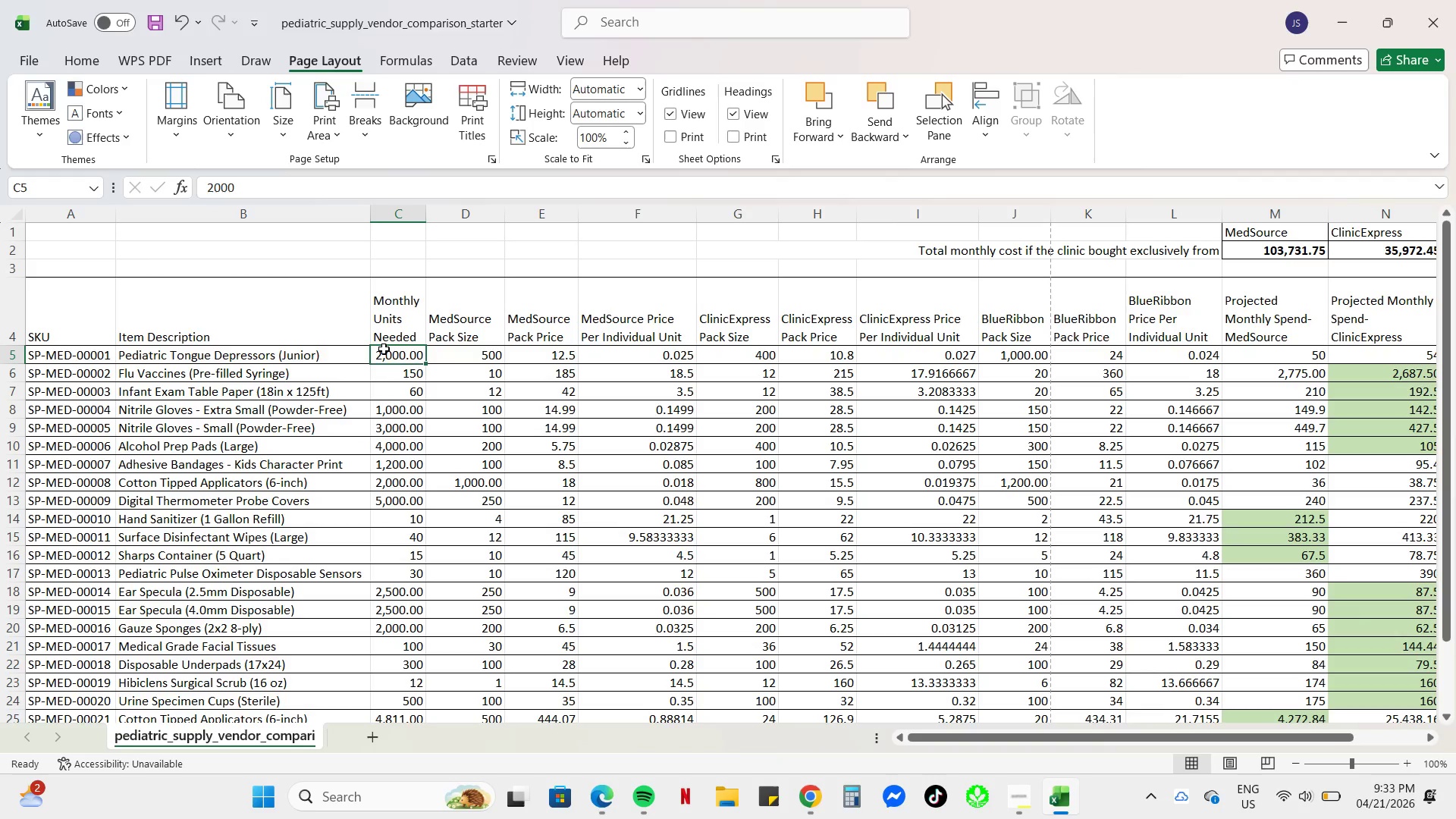 
left_click([1020, 798])